 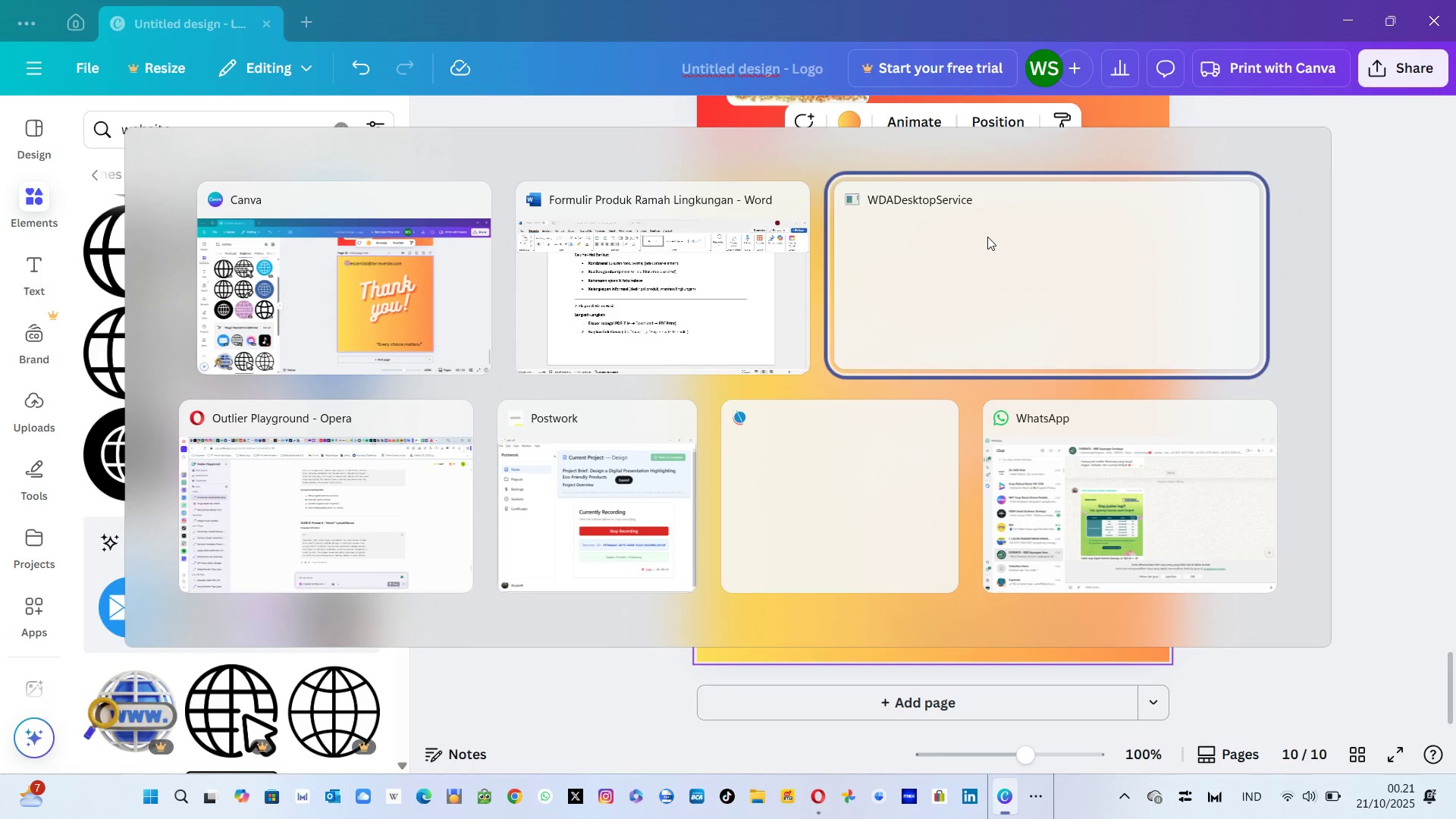 
key(Alt+Tab)
 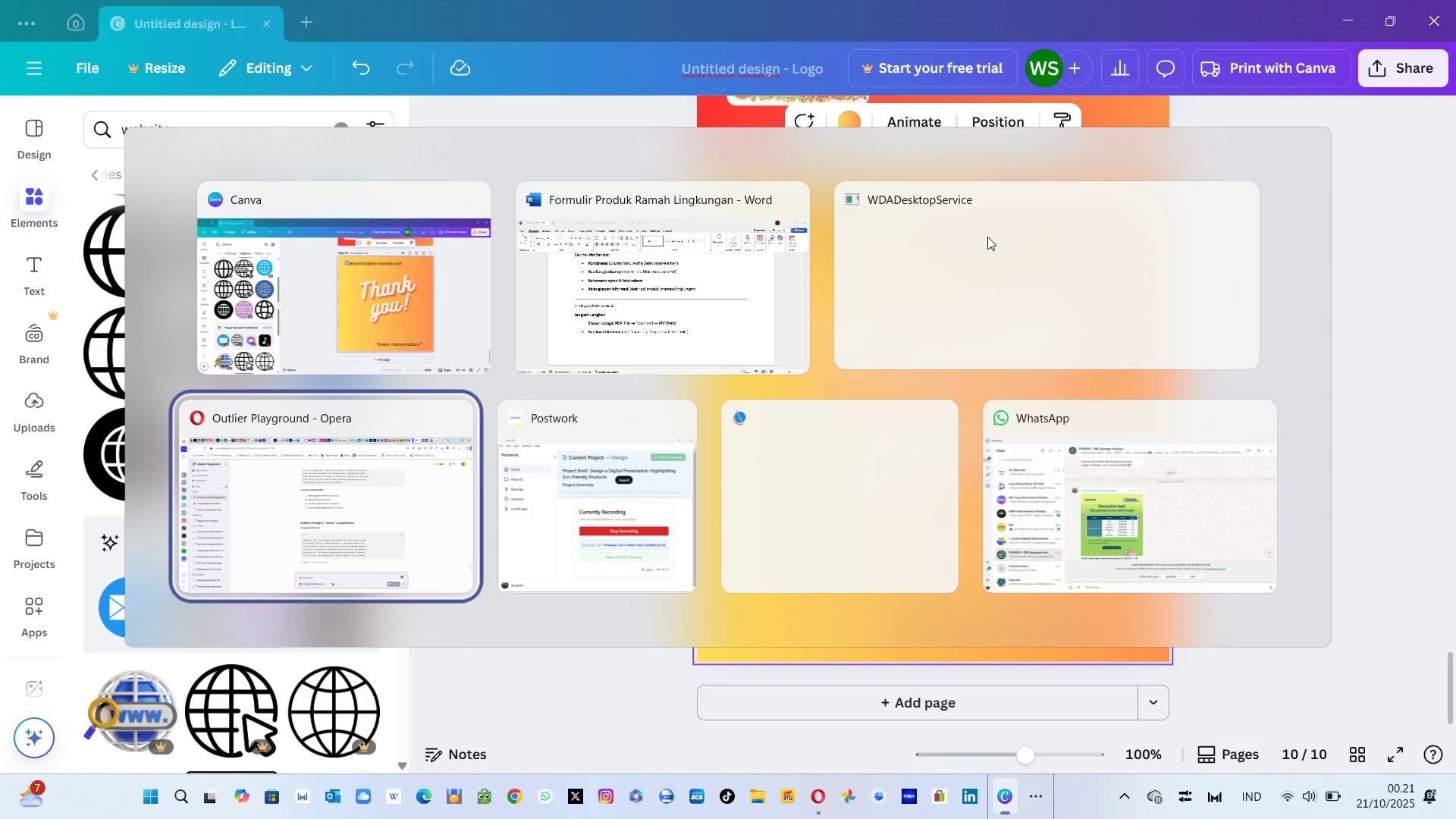 
key(Alt+Tab)
 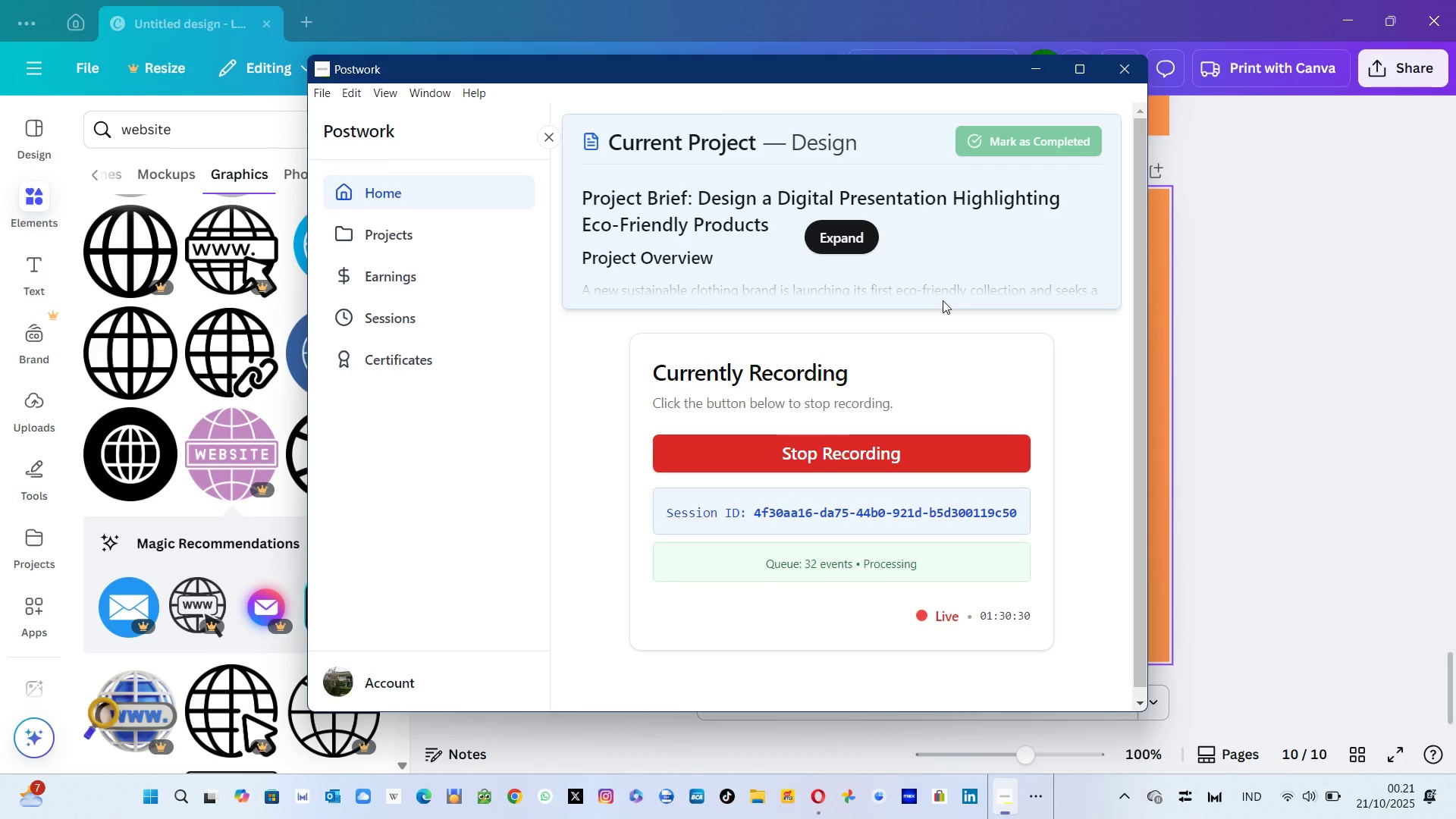 
wait(6.95)
 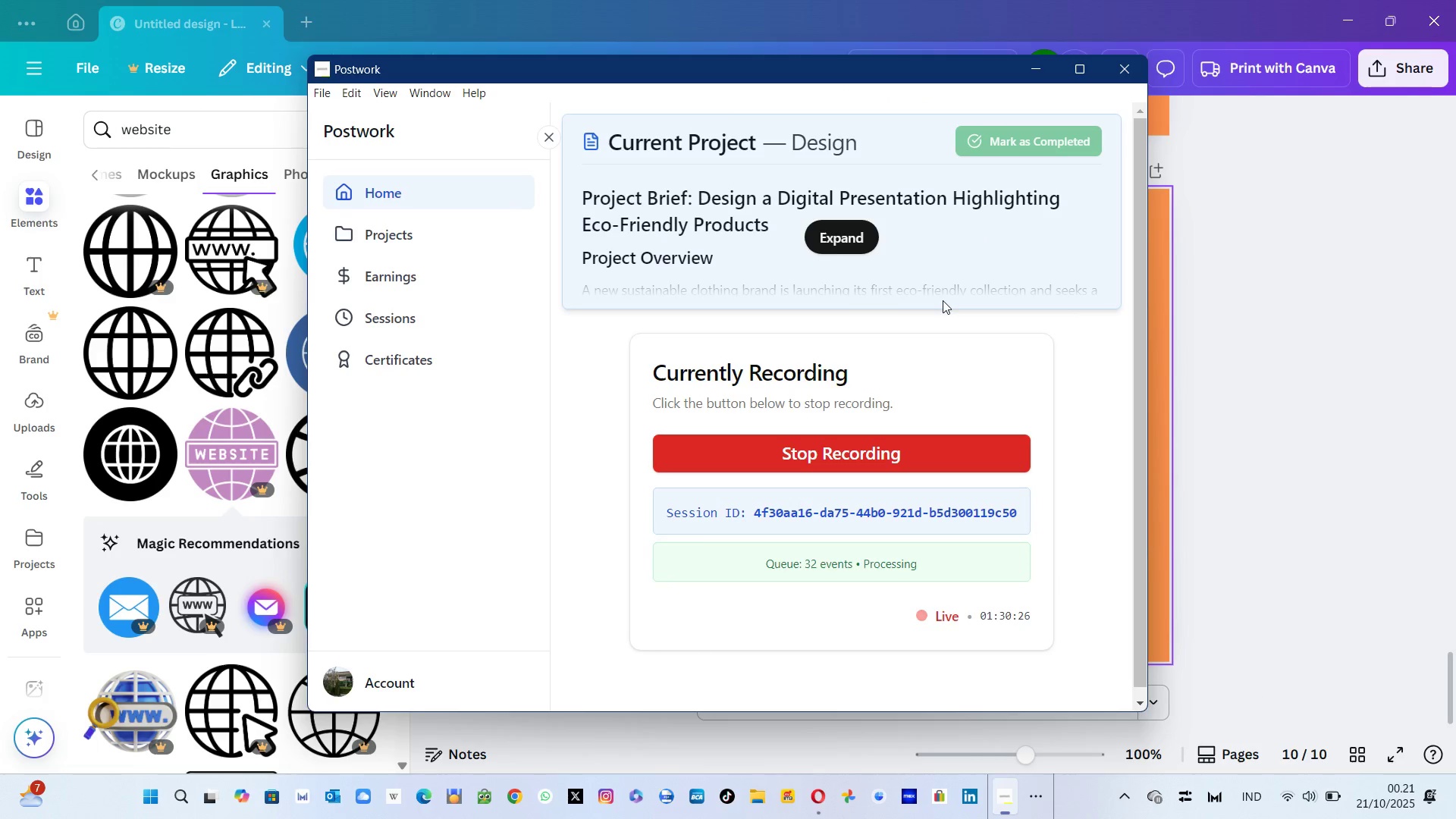 
key(Alt+Tab)
 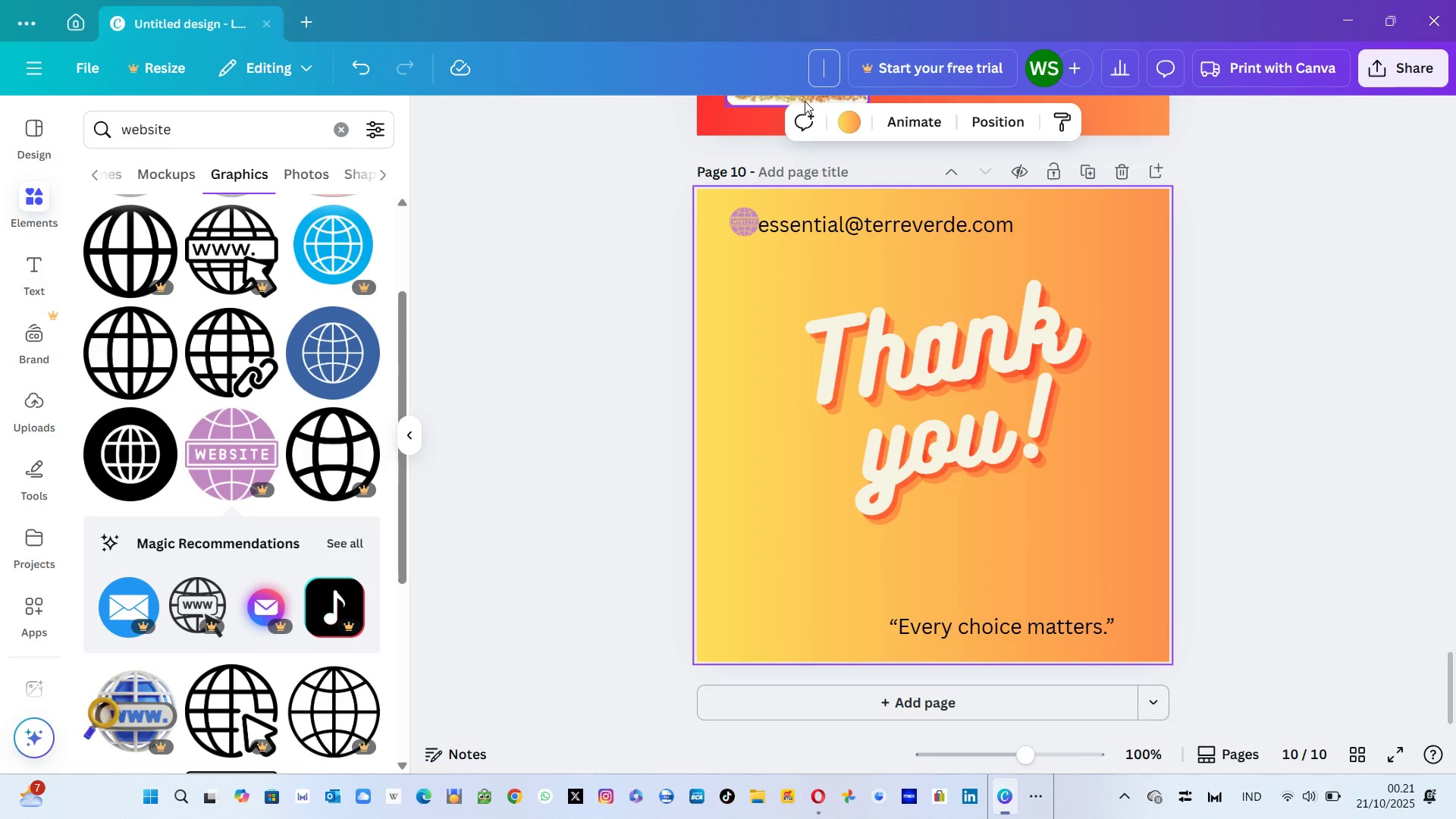 
type(Eco-Friendly Product)
 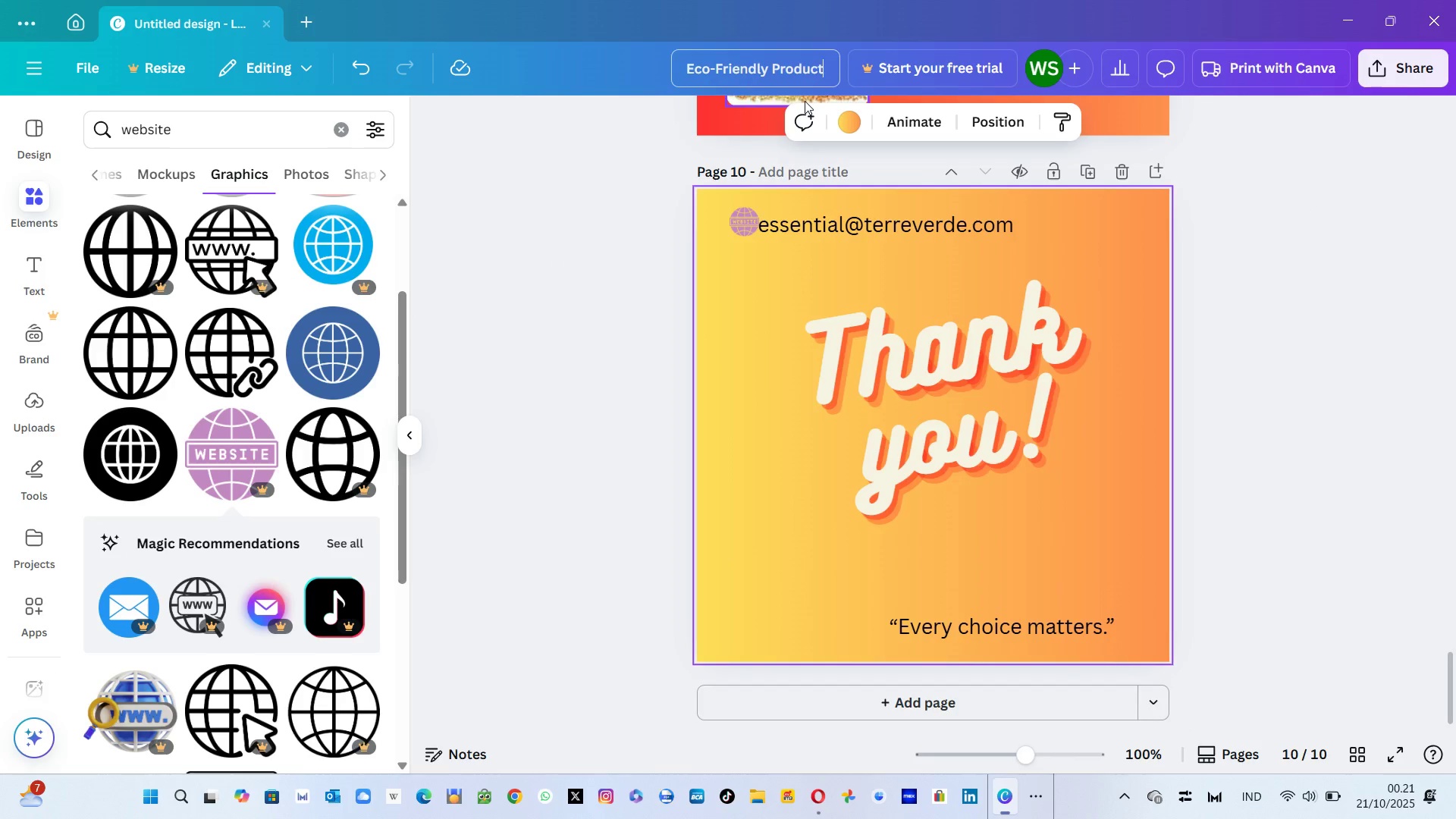 
key(Enter)
 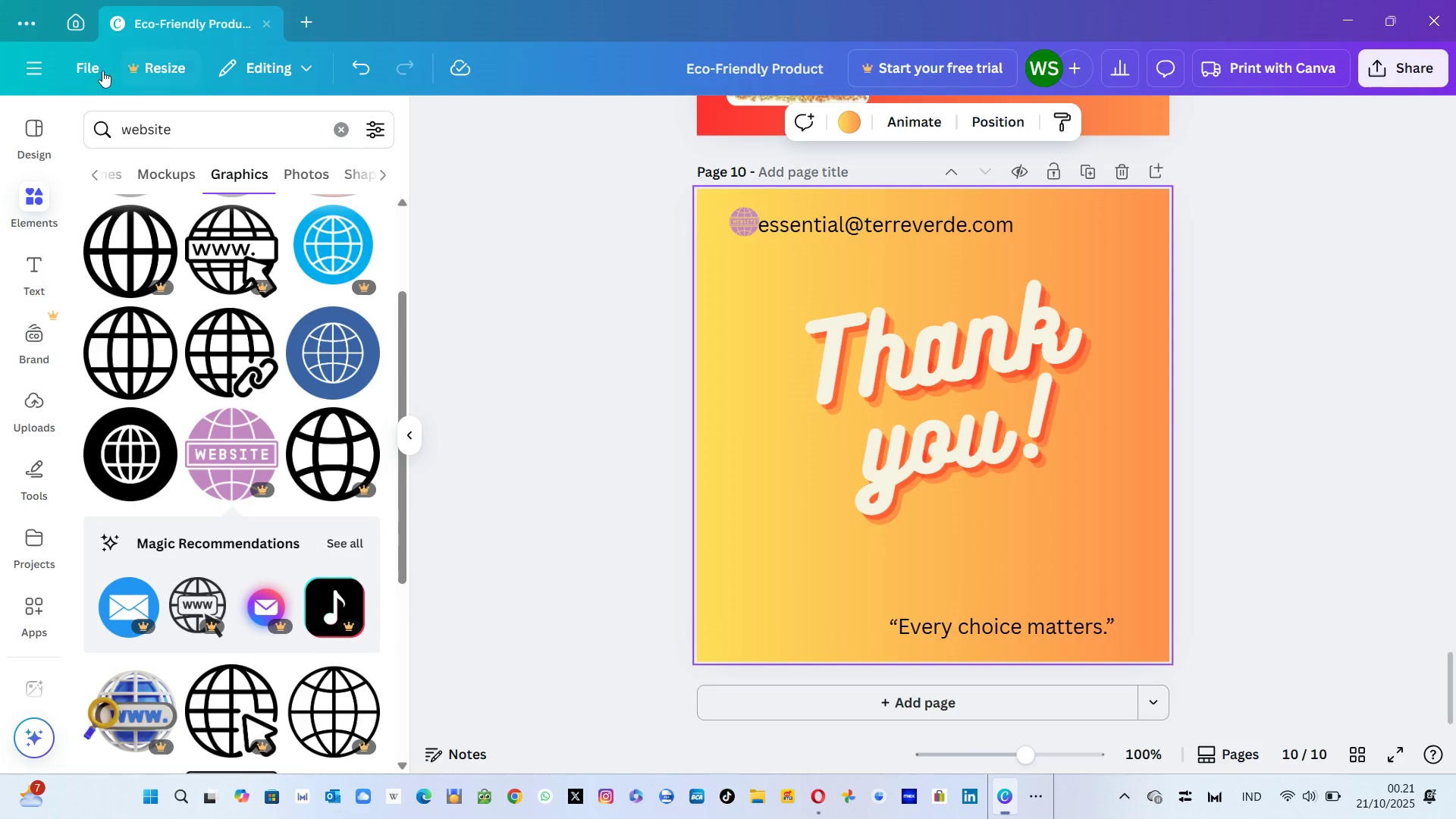 
left_click([96, 68])
 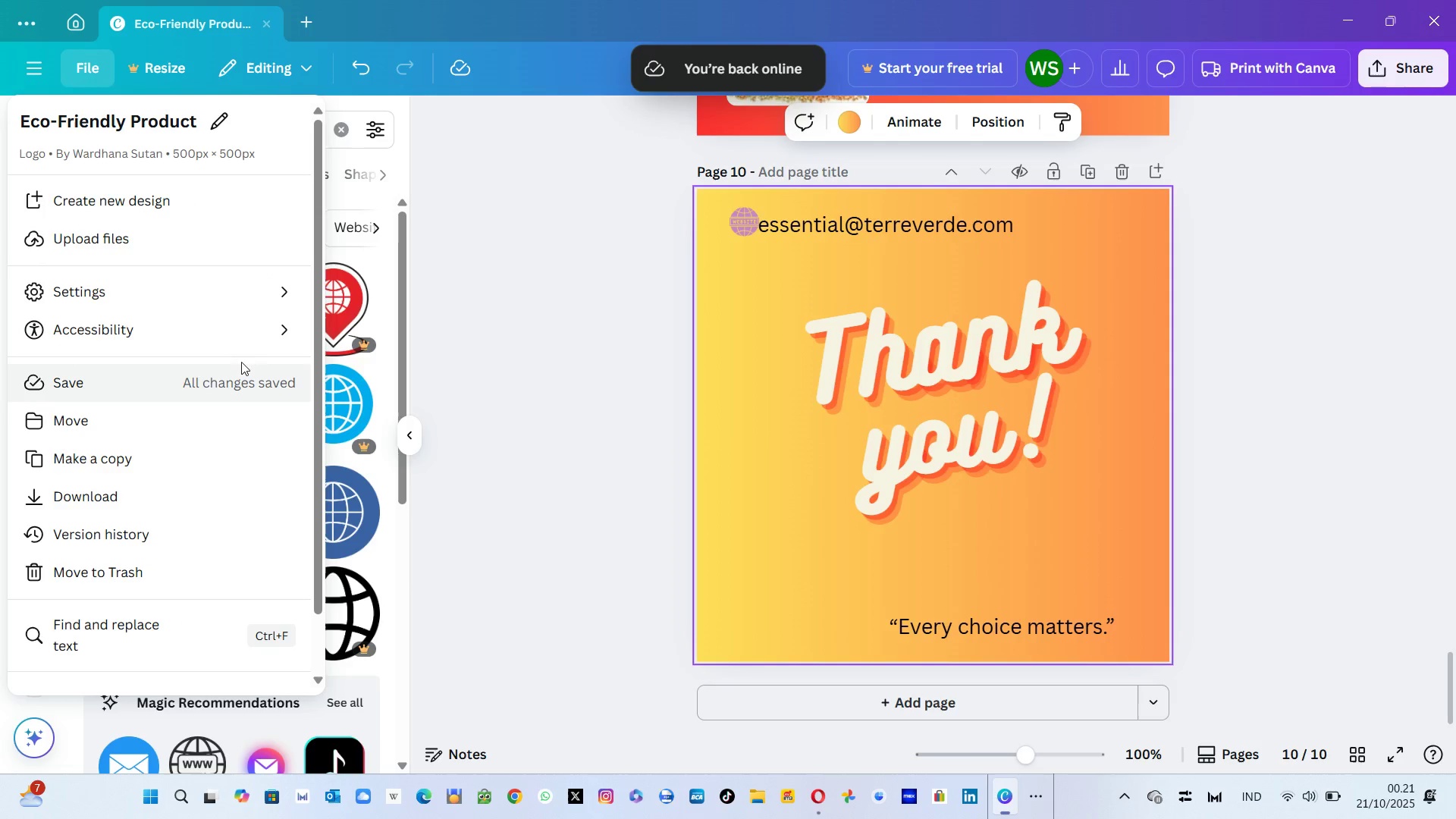 
left_click([231, 386])
 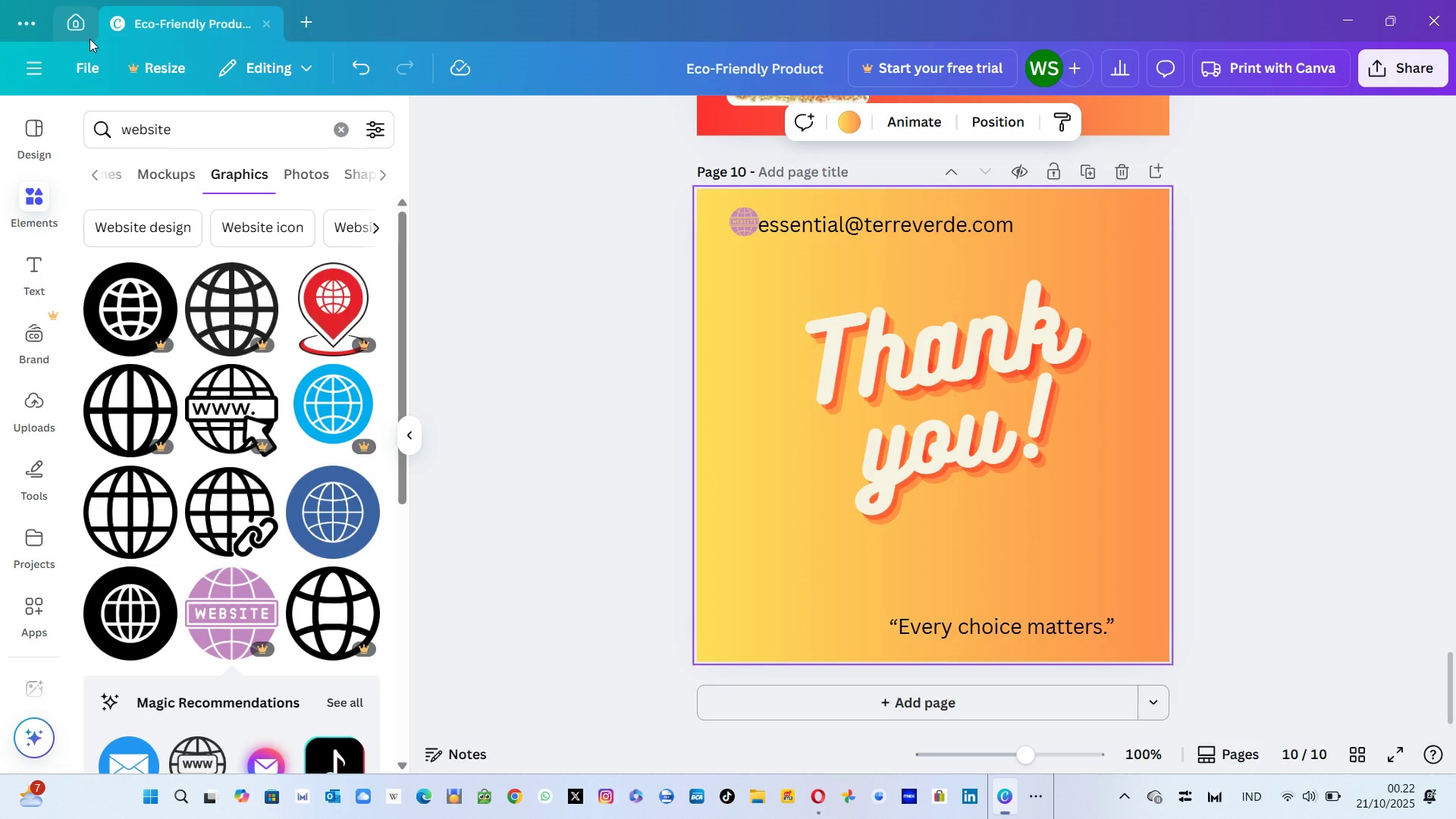 
left_click([35, 71])
 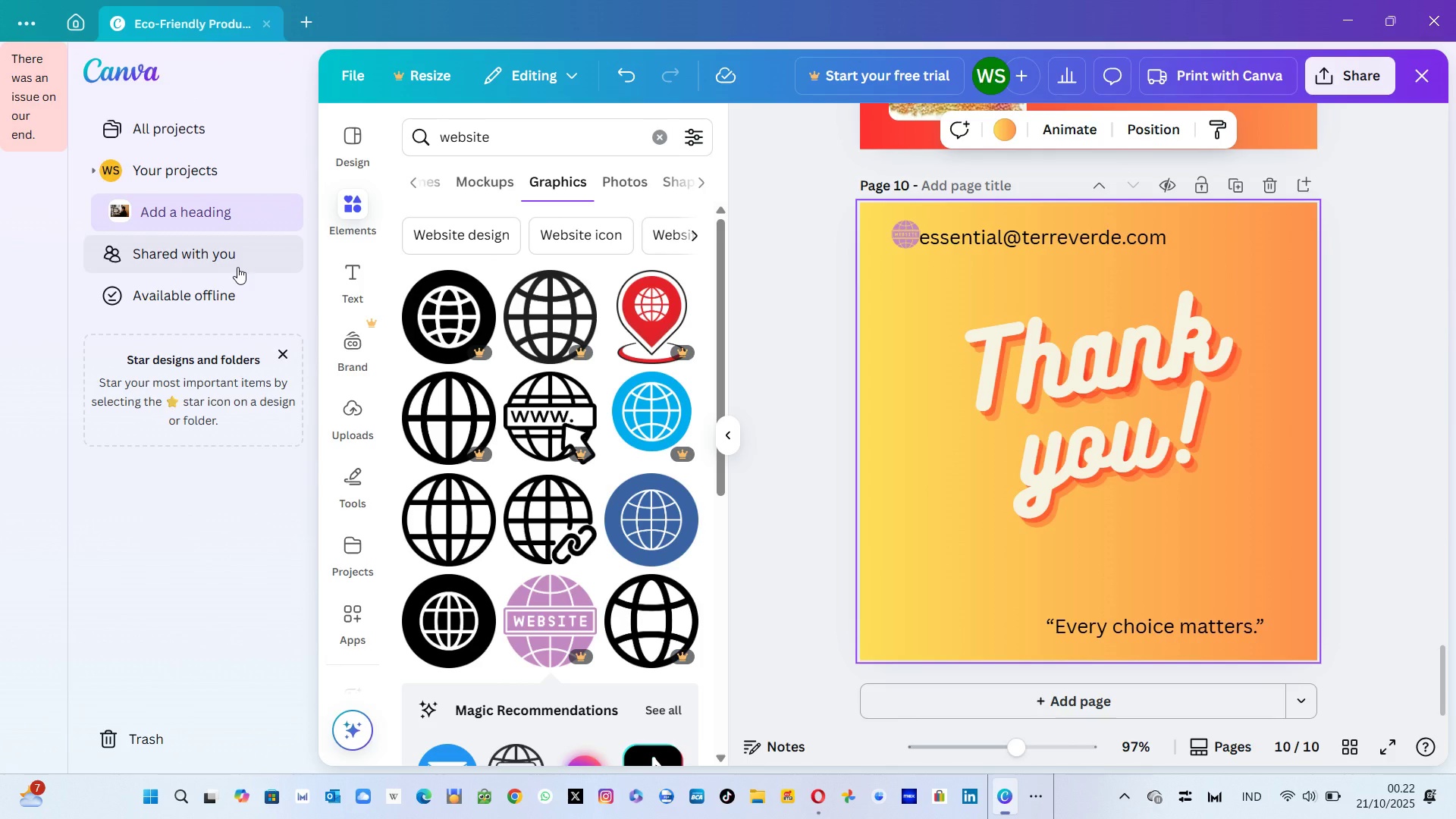 
wait(13.03)
 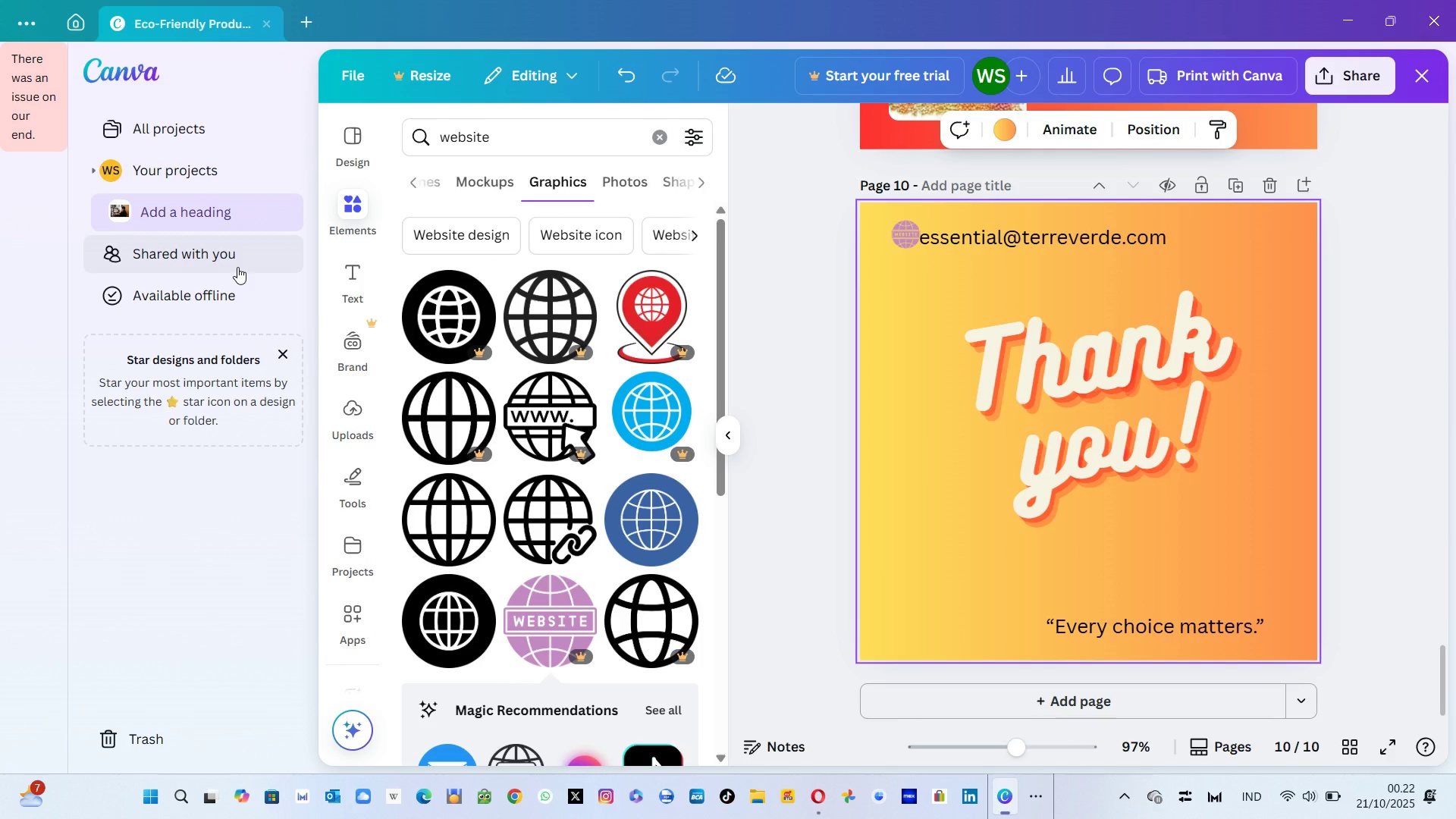 
left_click([1358, 75])
 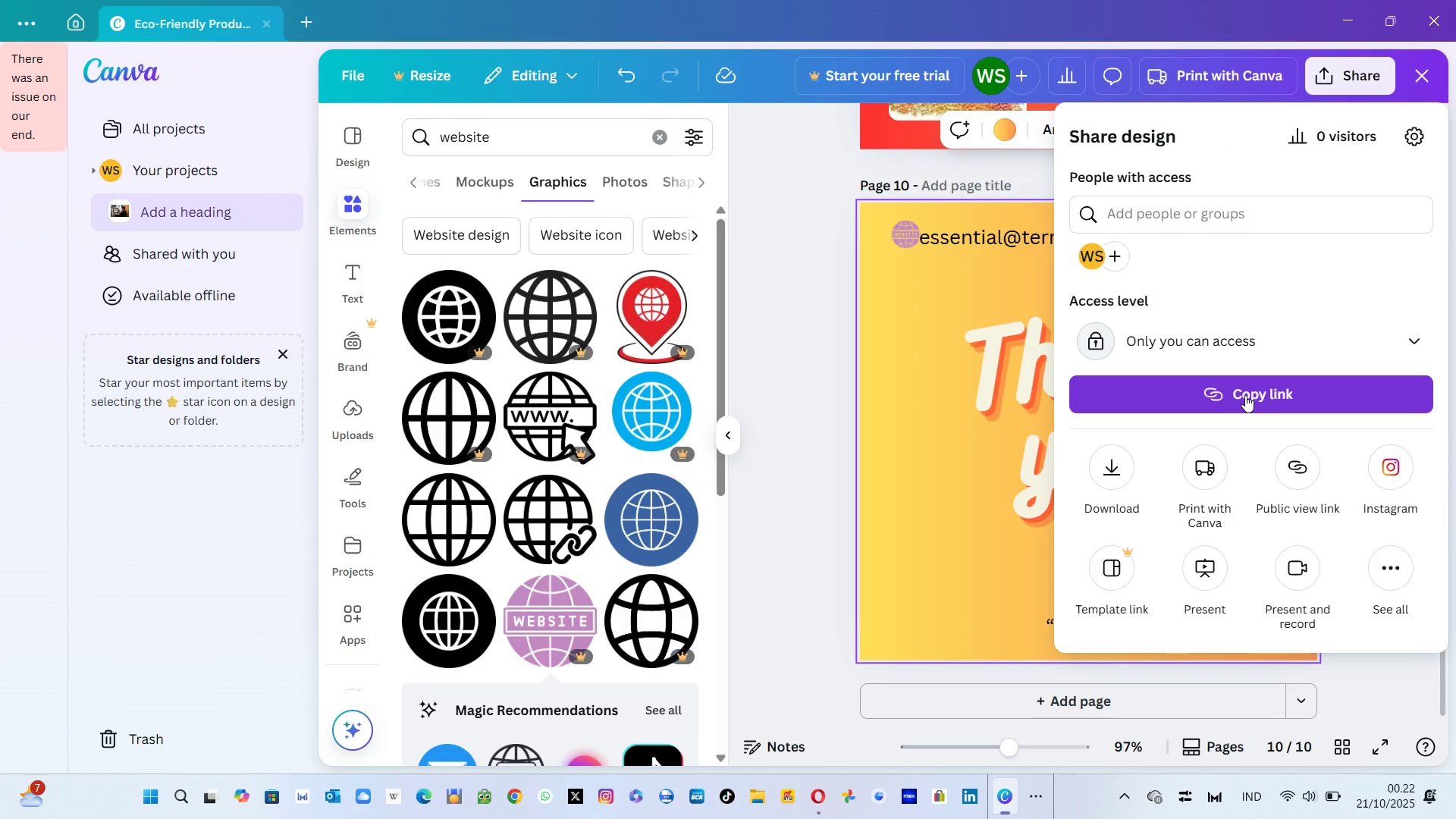 
wait(9.02)
 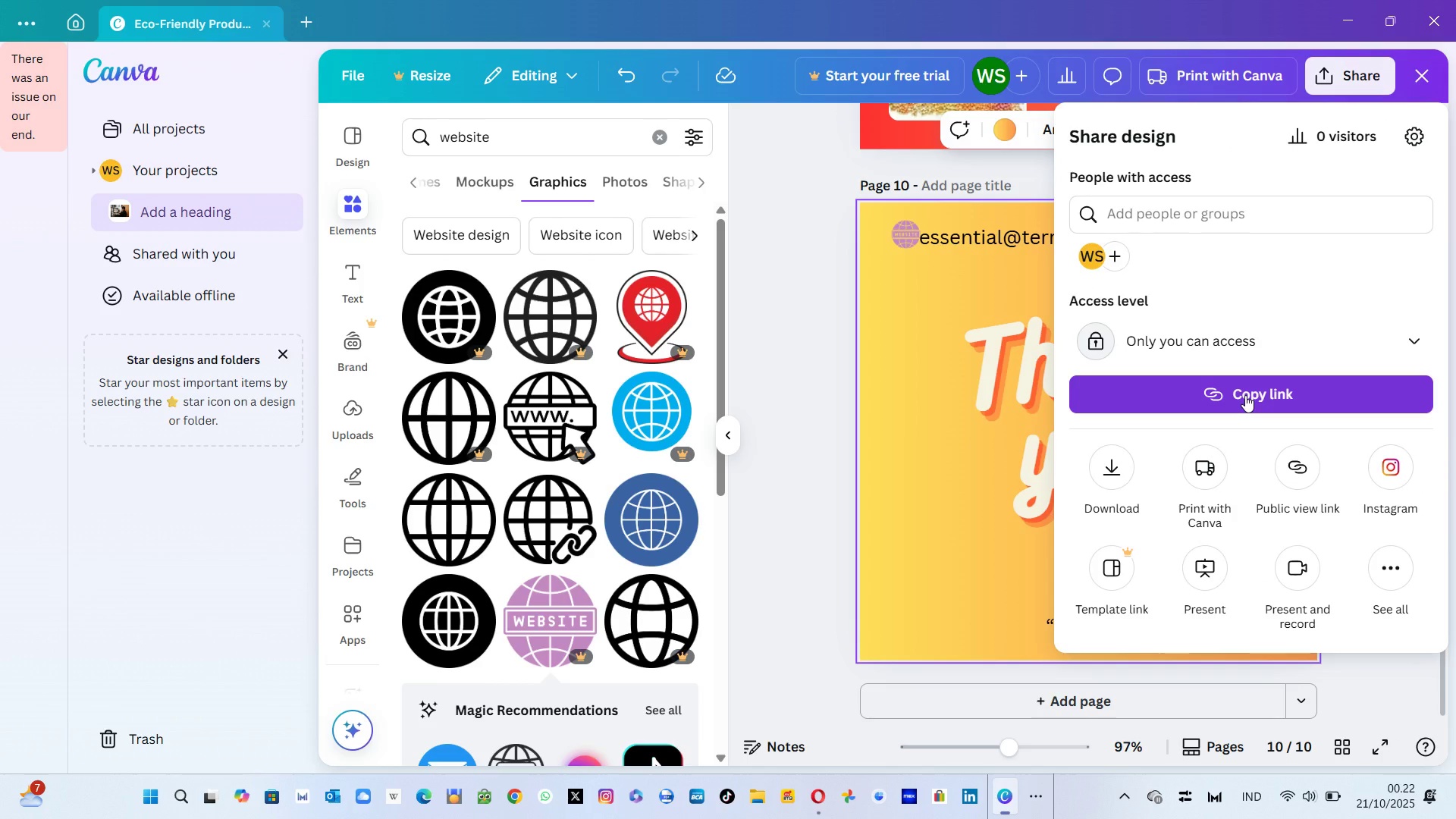 
left_click([1290, 465])
 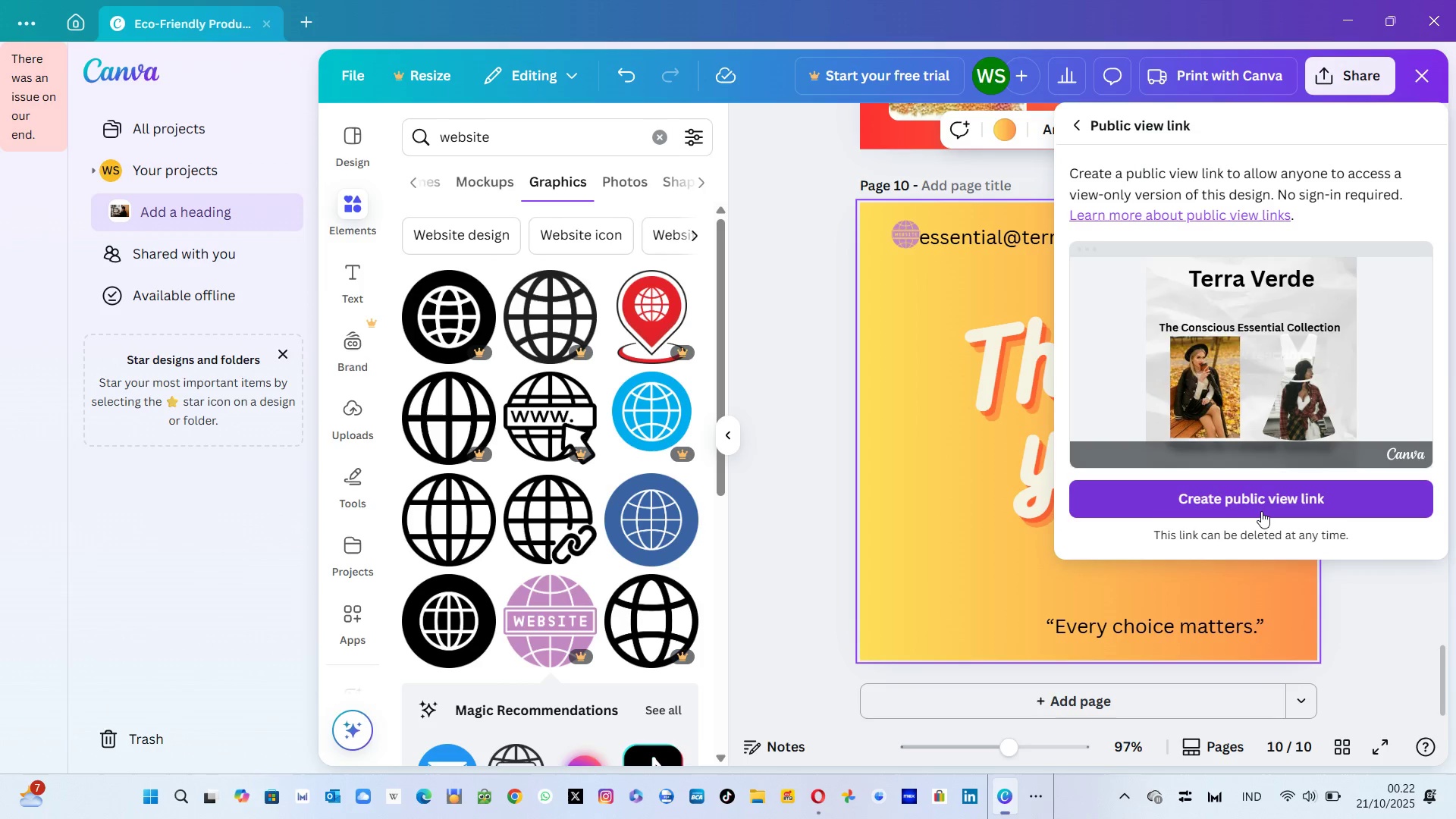 
left_click([1261, 511])
 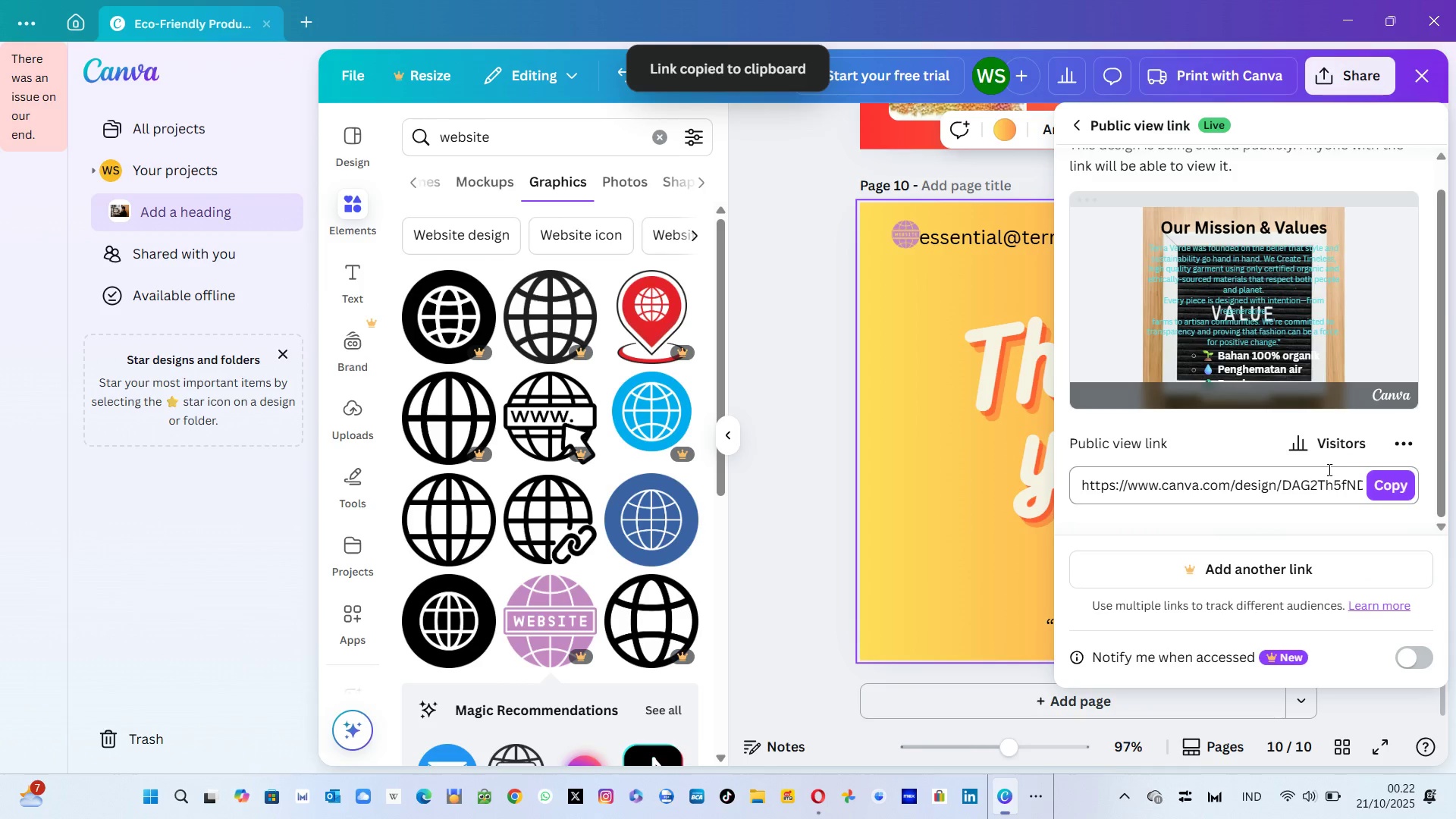 
left_click([1418, 434])
 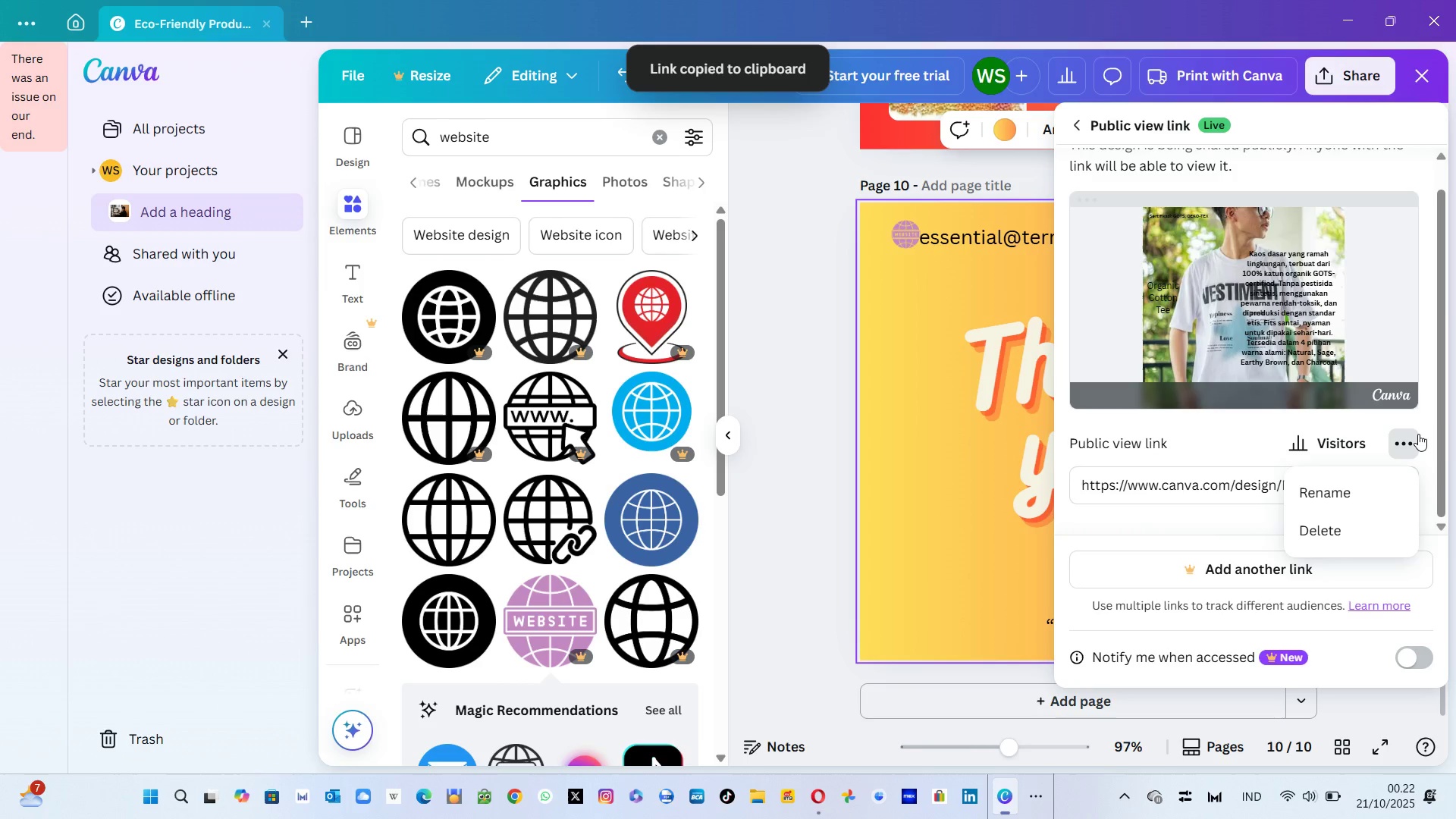 
left_click([1418, 434])
 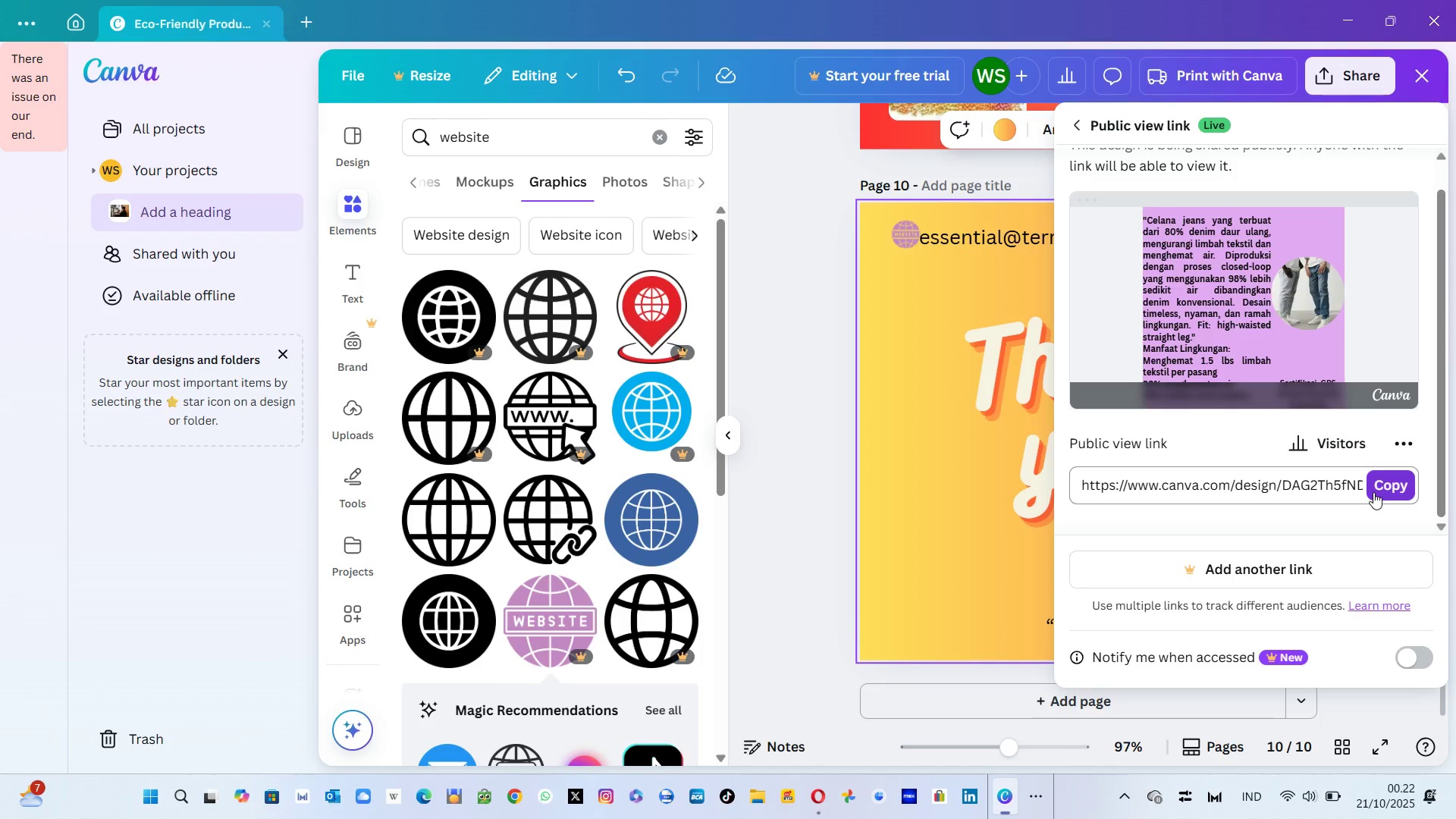 
left_click([1373, 492])
 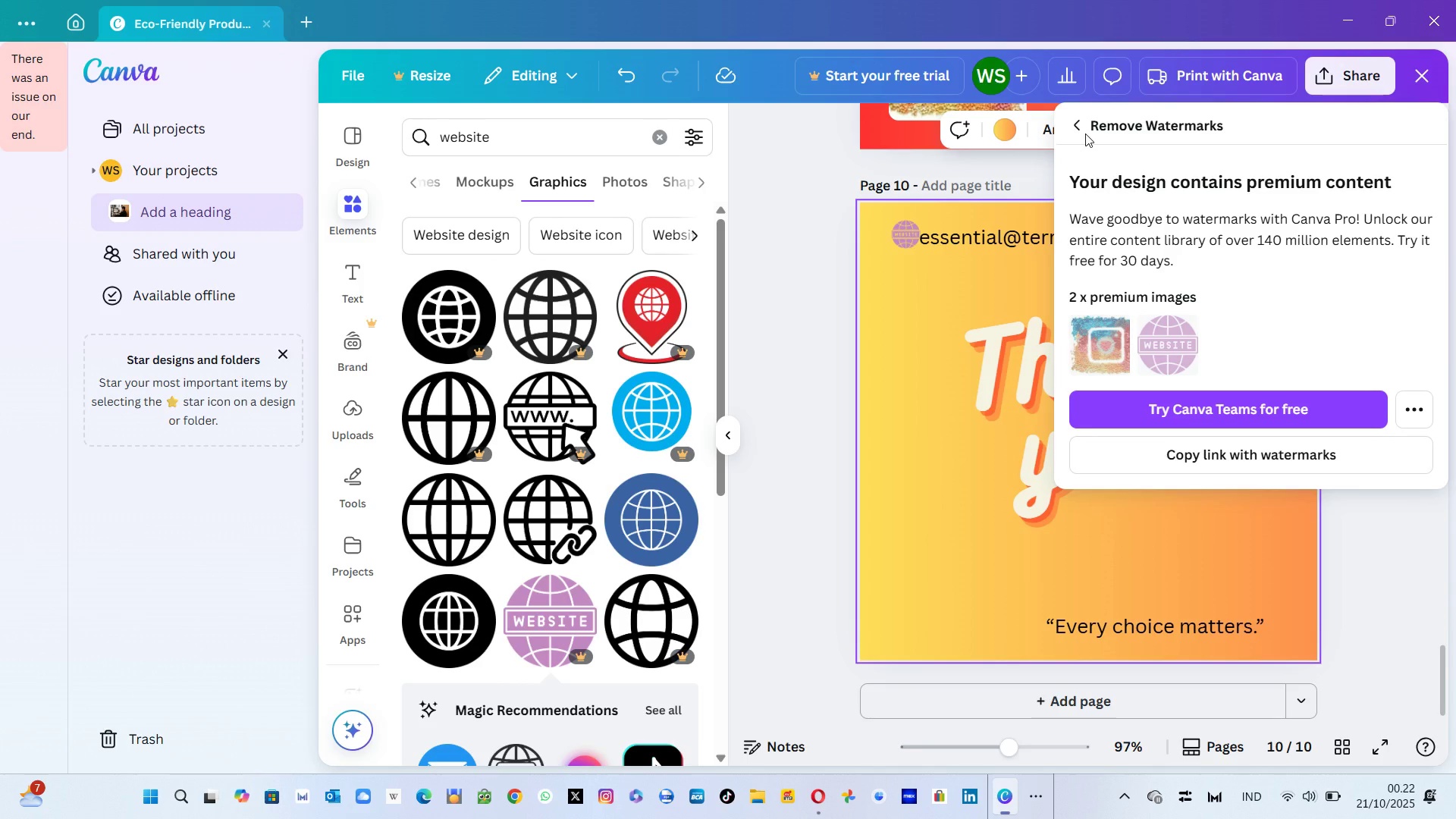 
wait(6.43)
 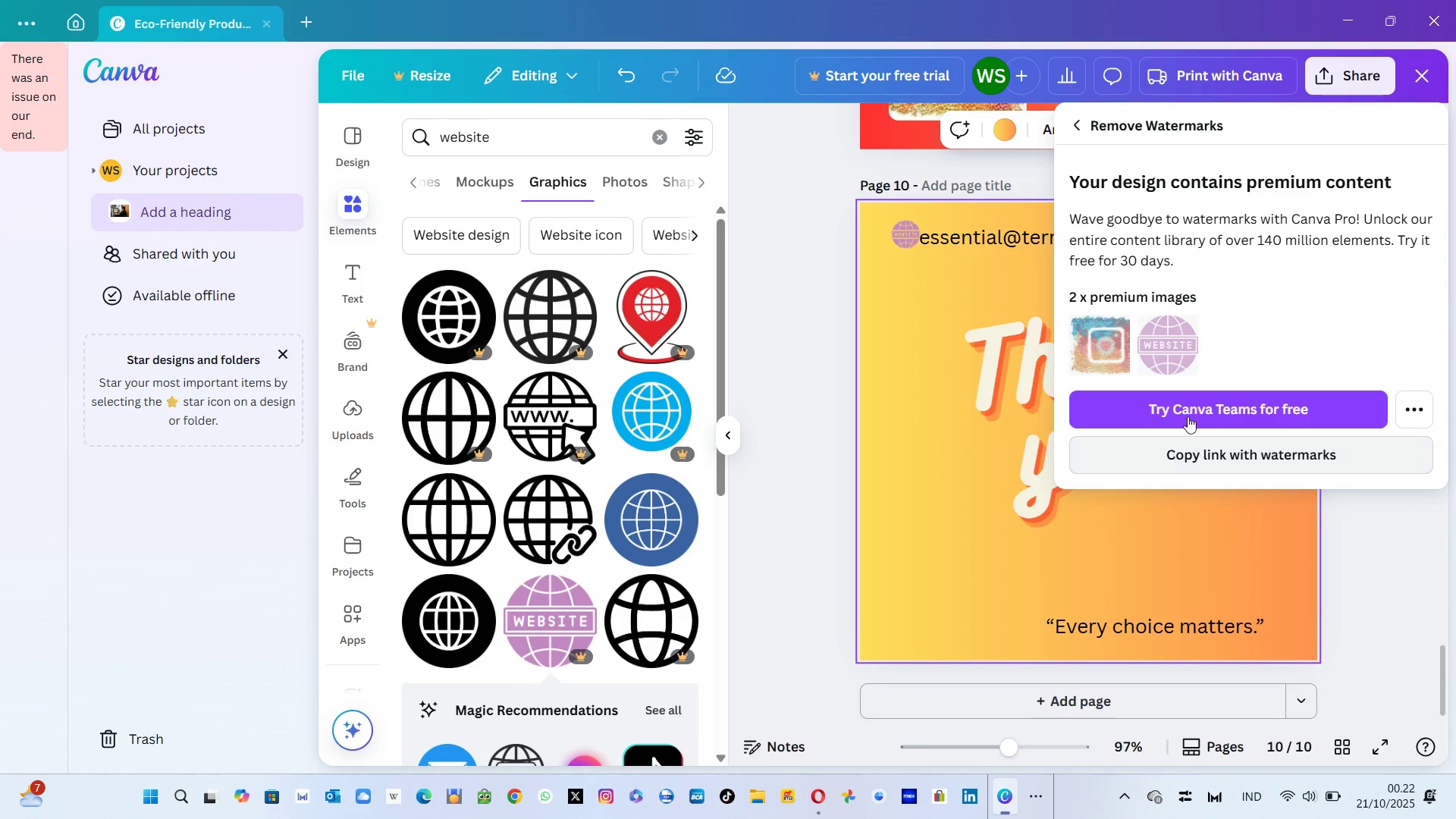 
left_click([1085, 133])
 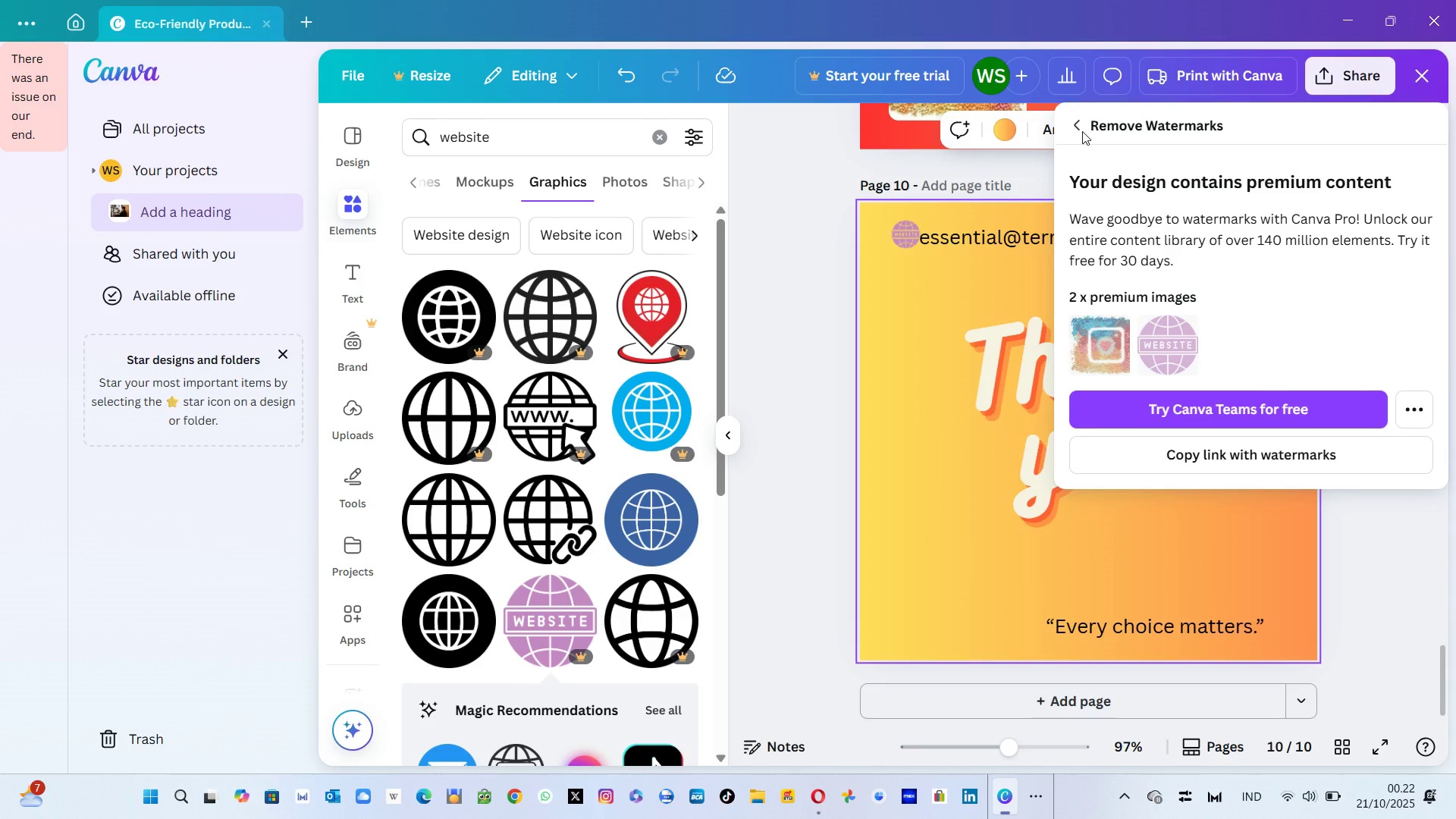 
left_click([1082, 131])
 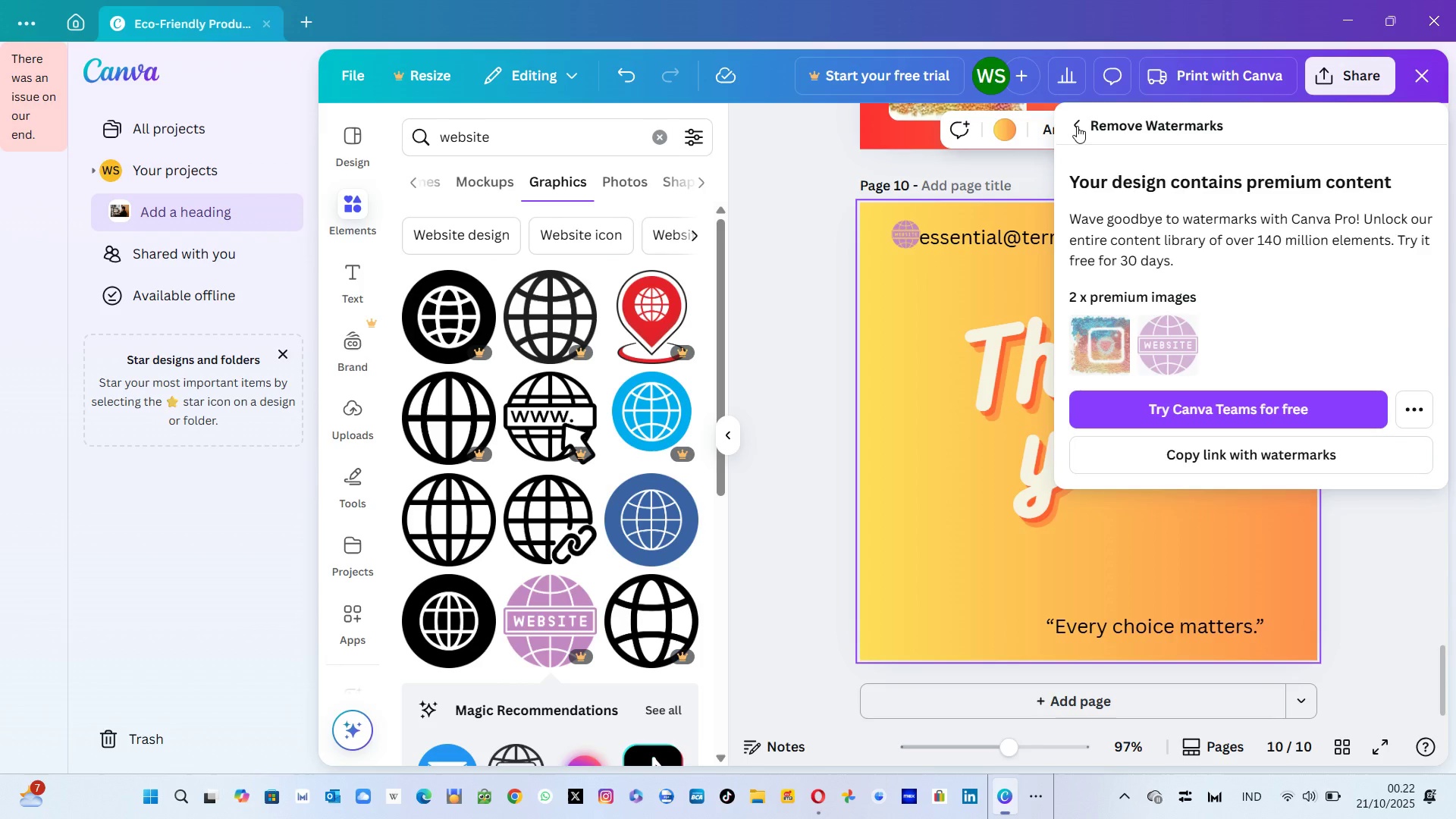 
left_click([1077, 126])
 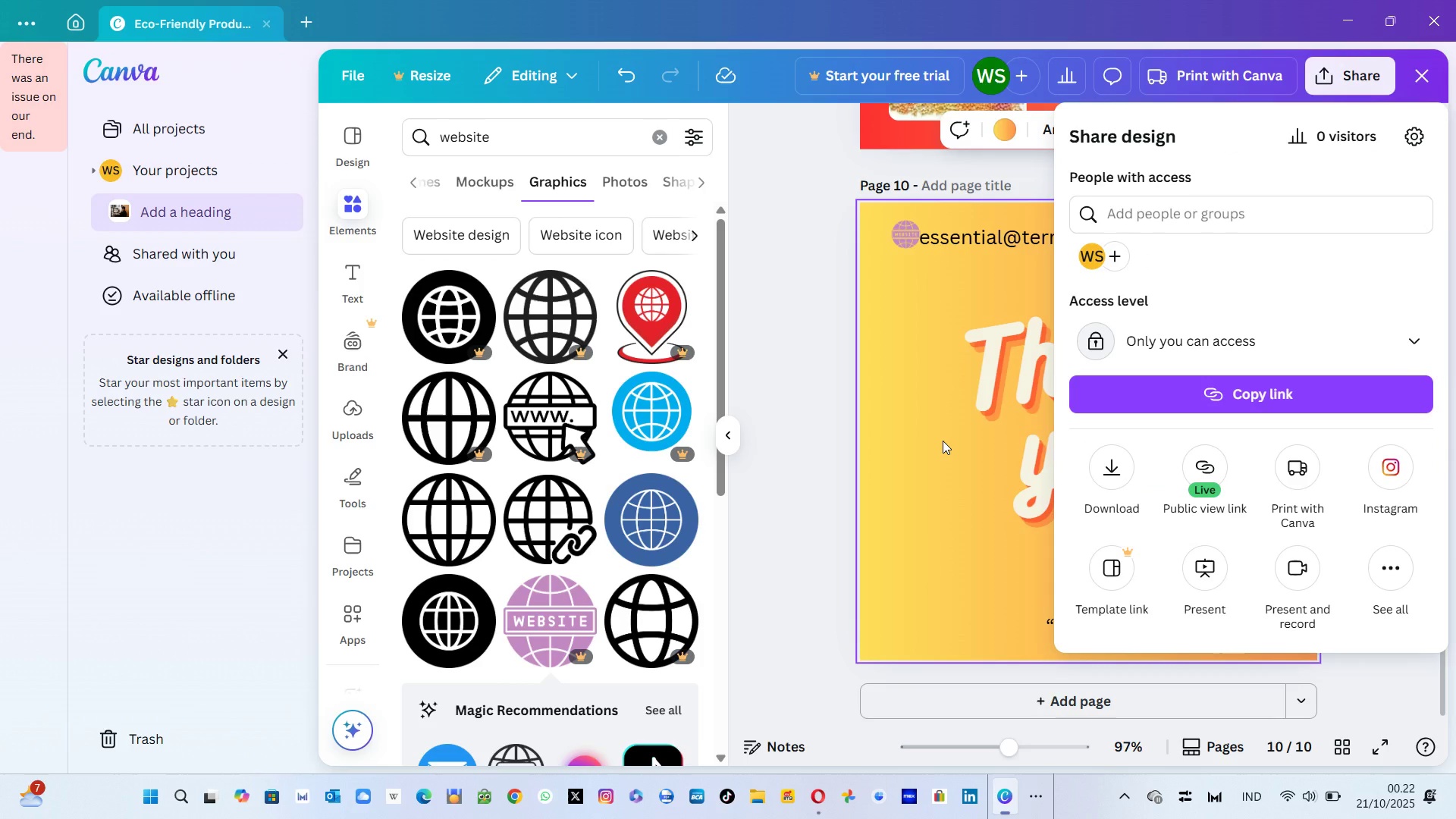 
left_click([1119, 390])
 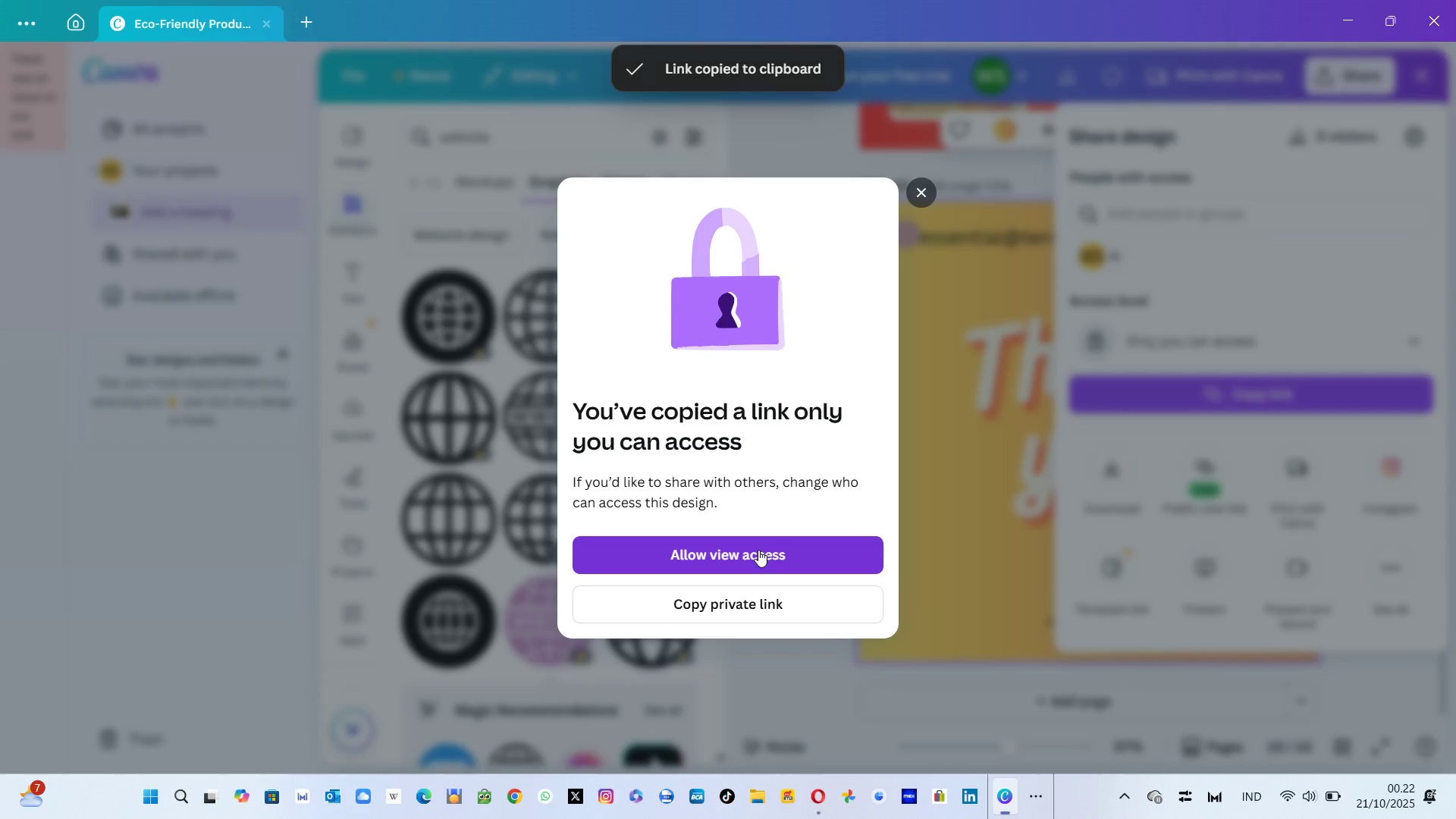 
wait(6.72)
 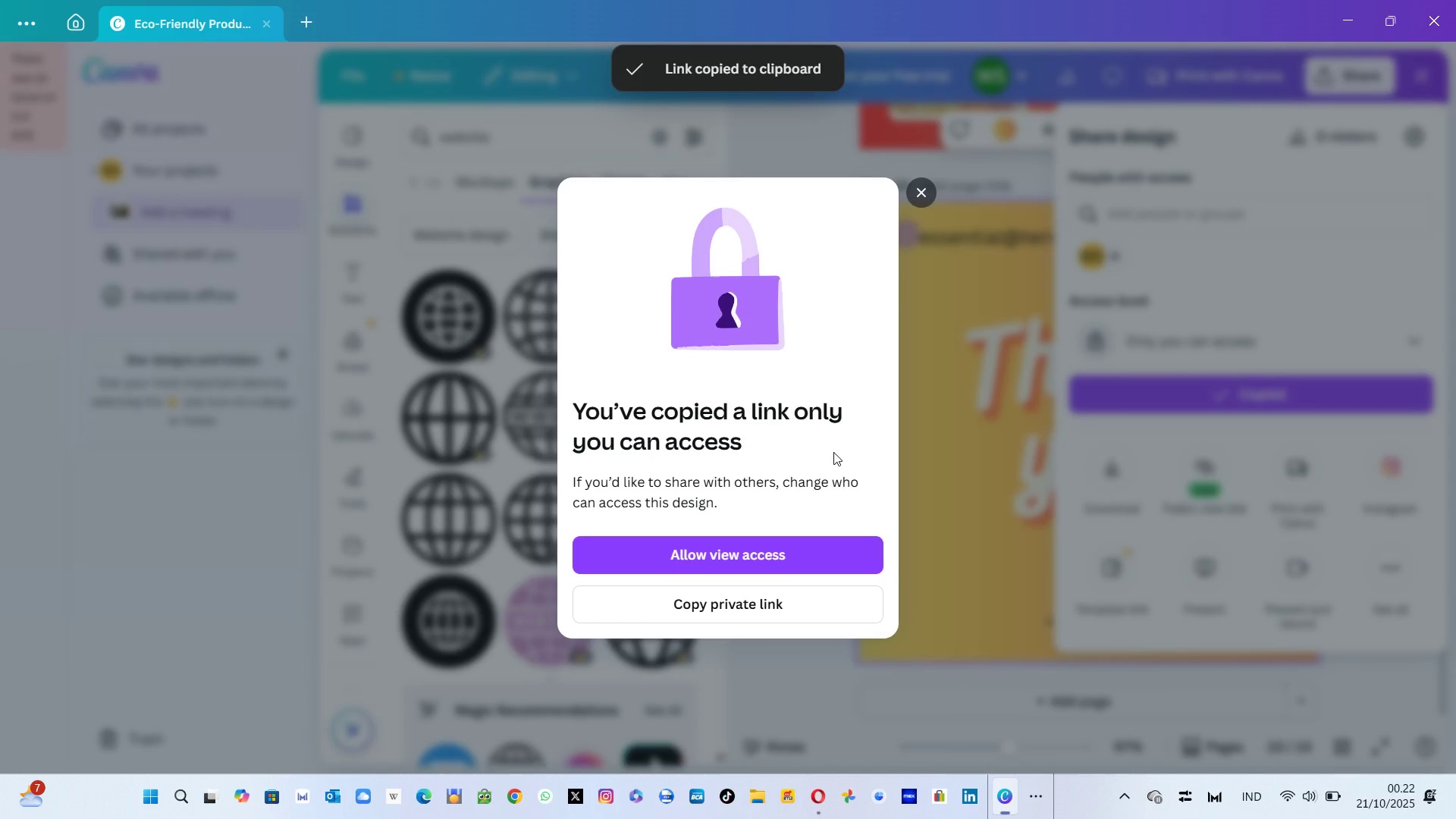 
left_click([758, 550])
 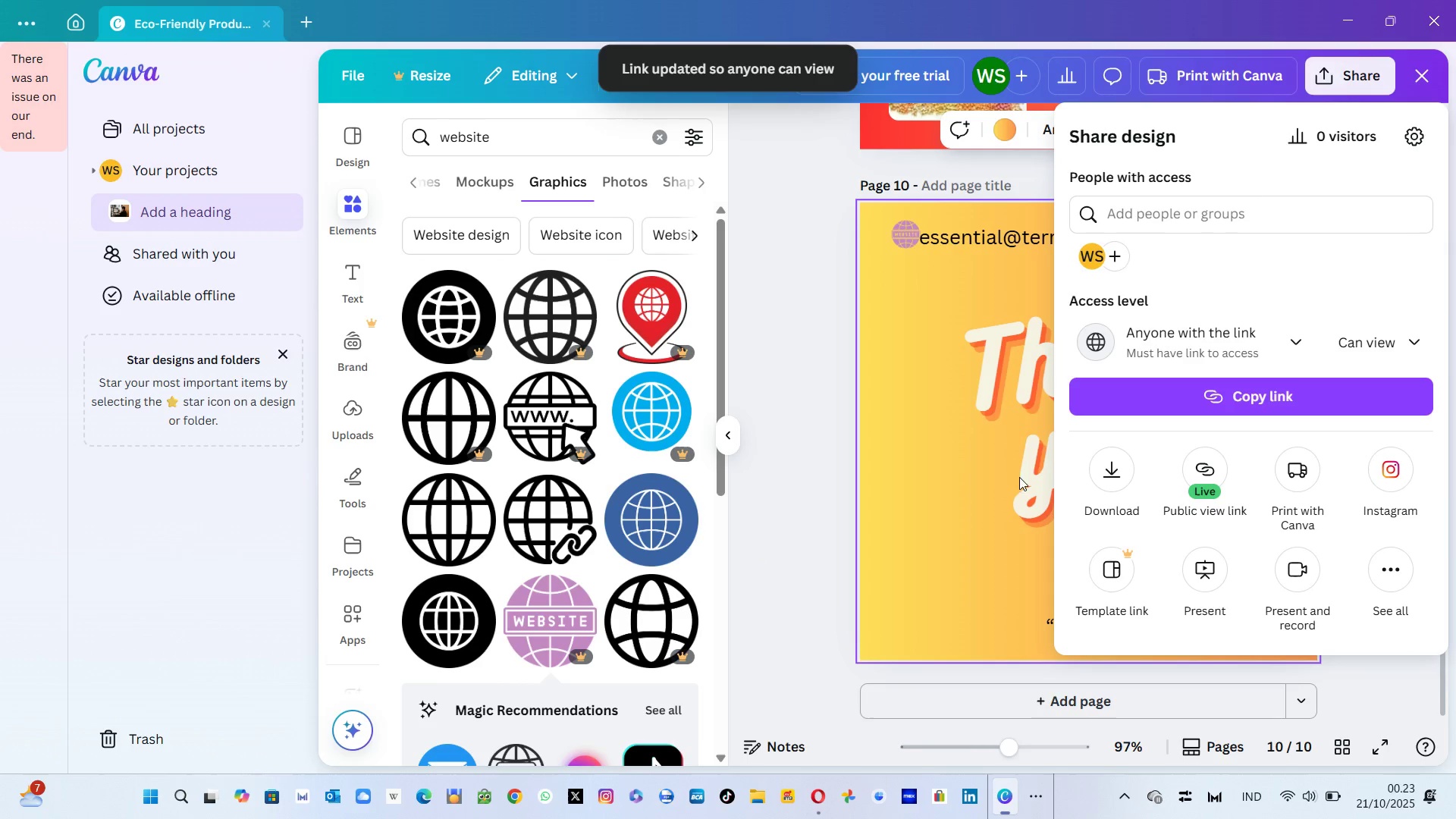 
wait(6.21)
 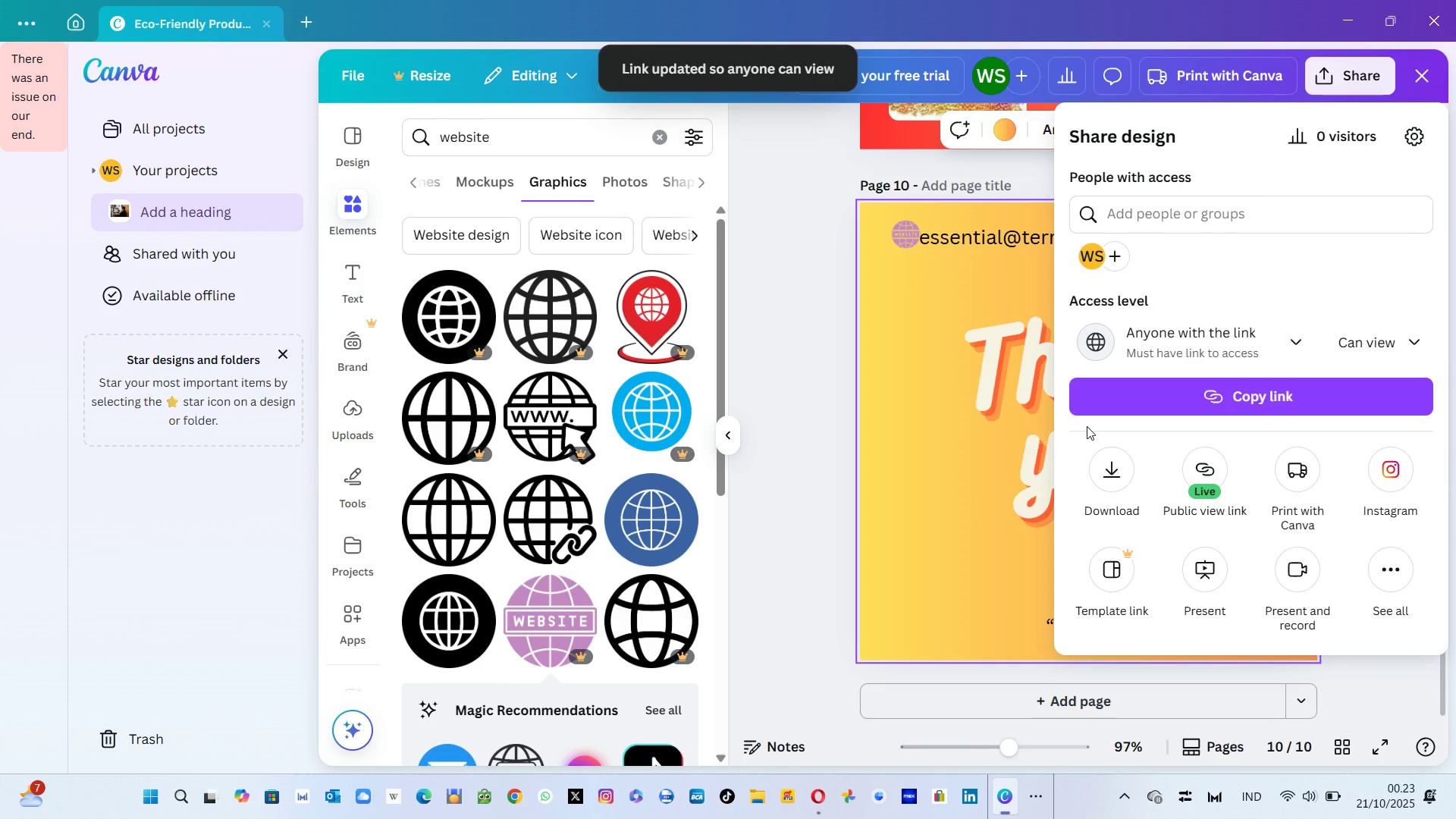 
left_click([975, 494])
 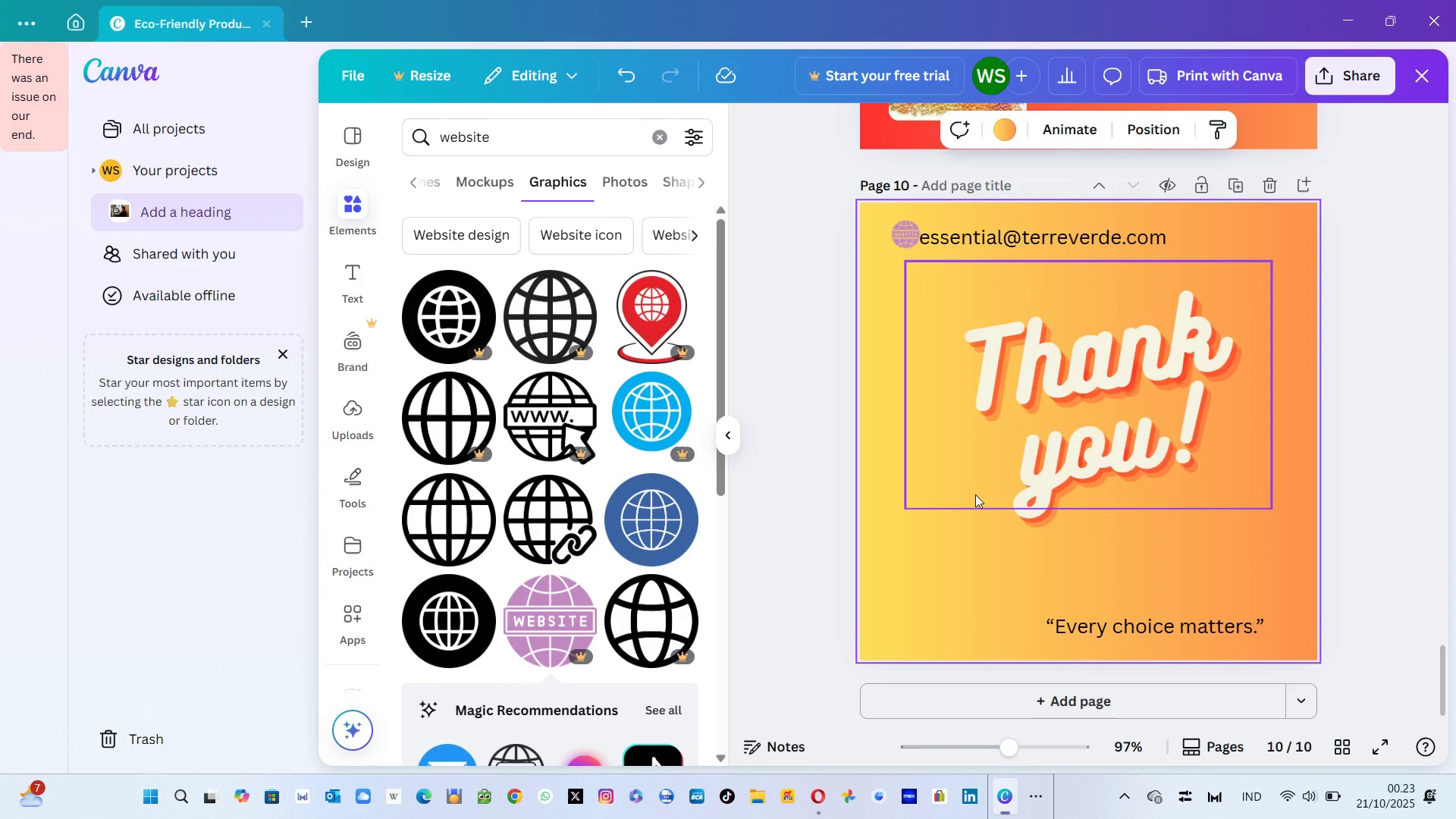 
key(Control+V)
 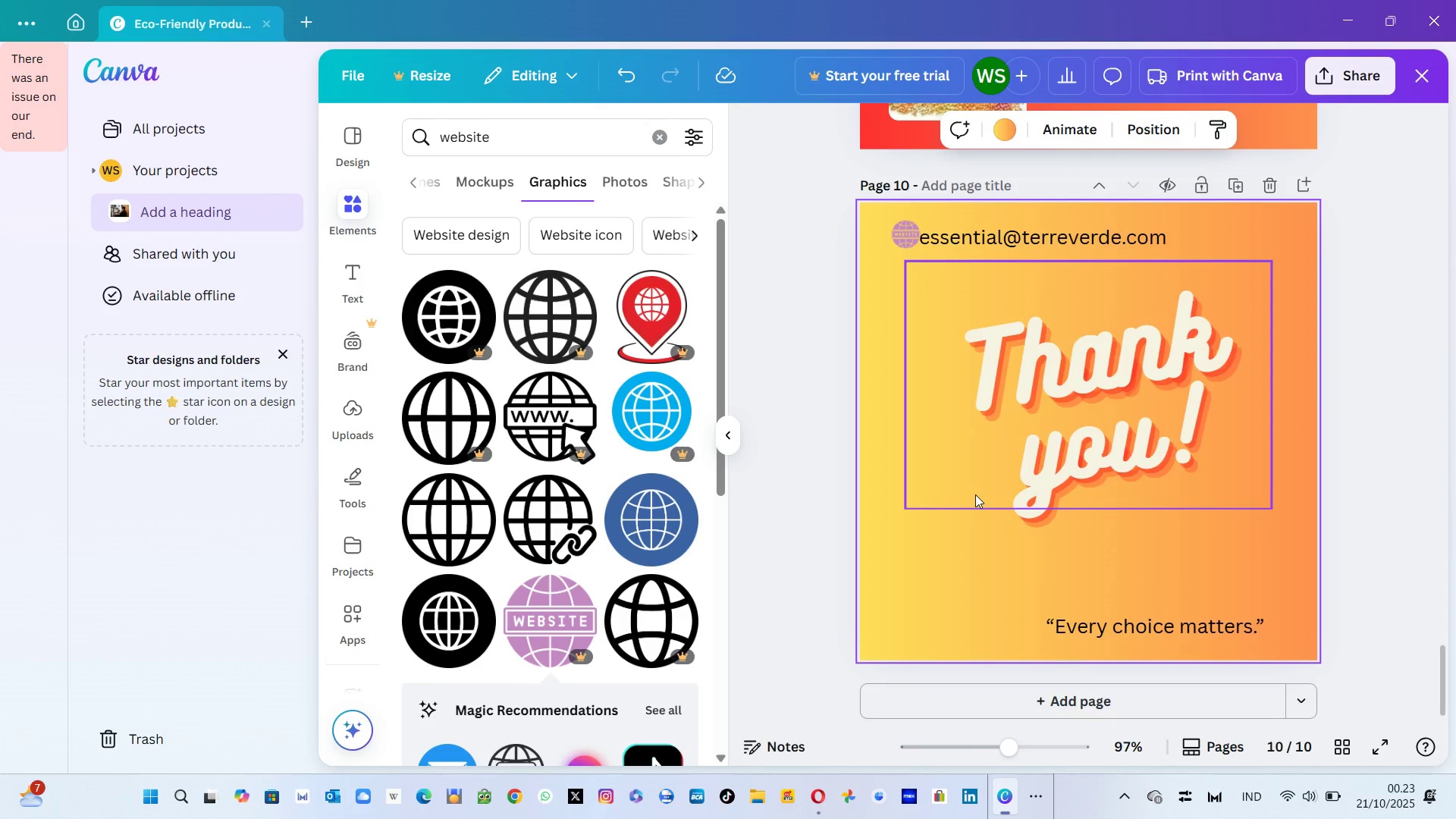 
key(Control+V)
 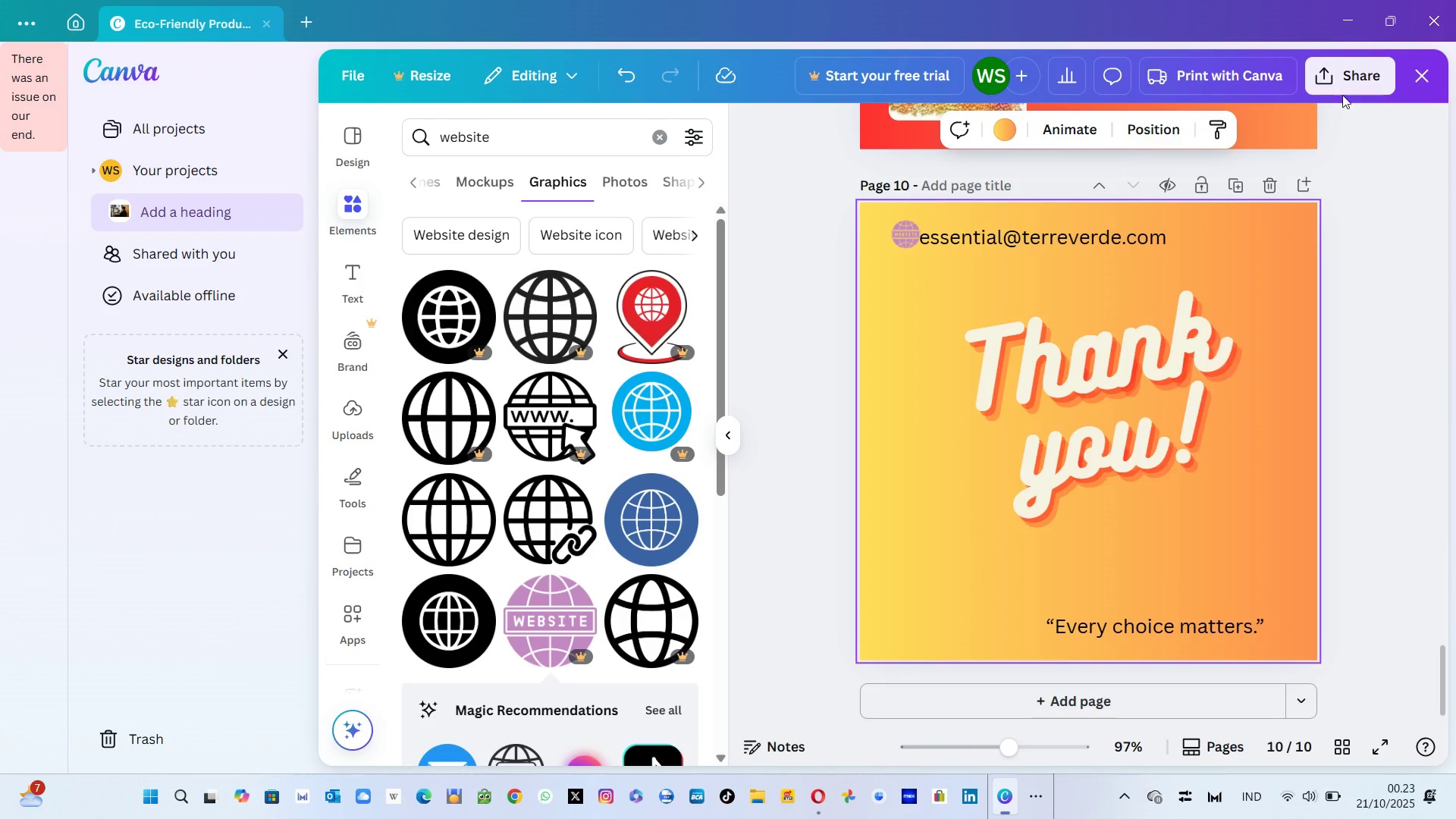 
left_click([1342, 92])
 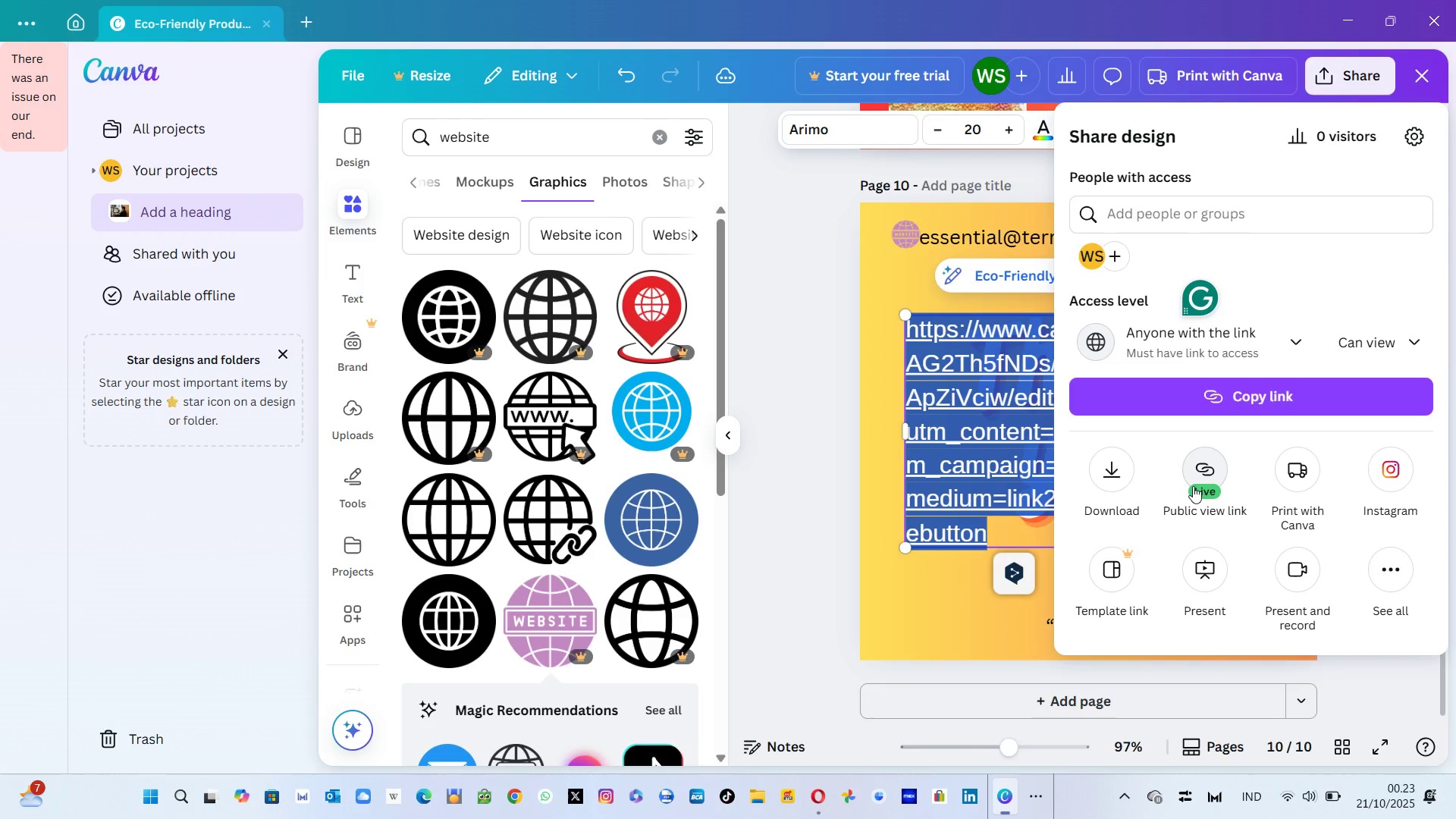 
left_click([1212, 475])
 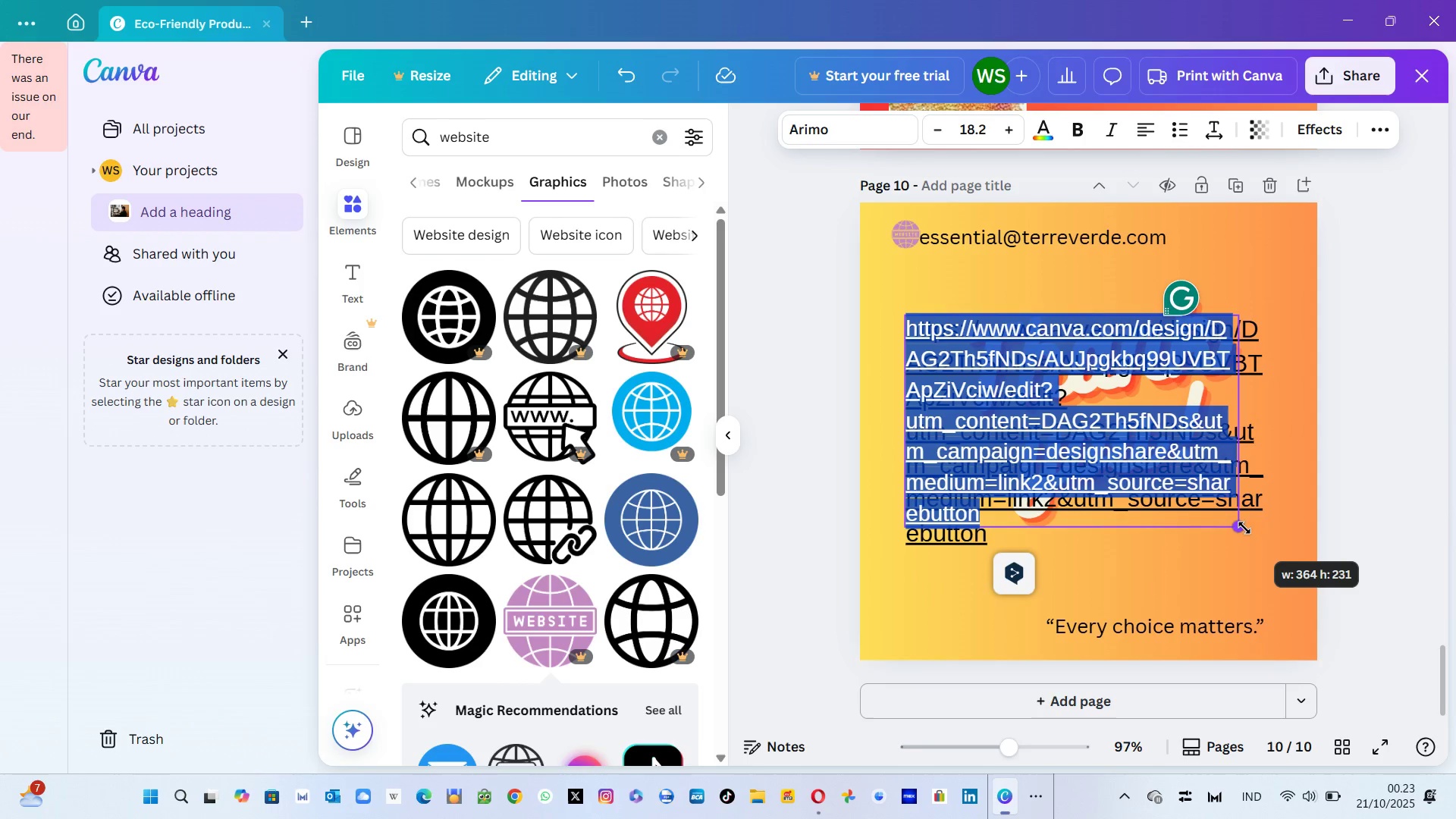 
wait(16.63)
 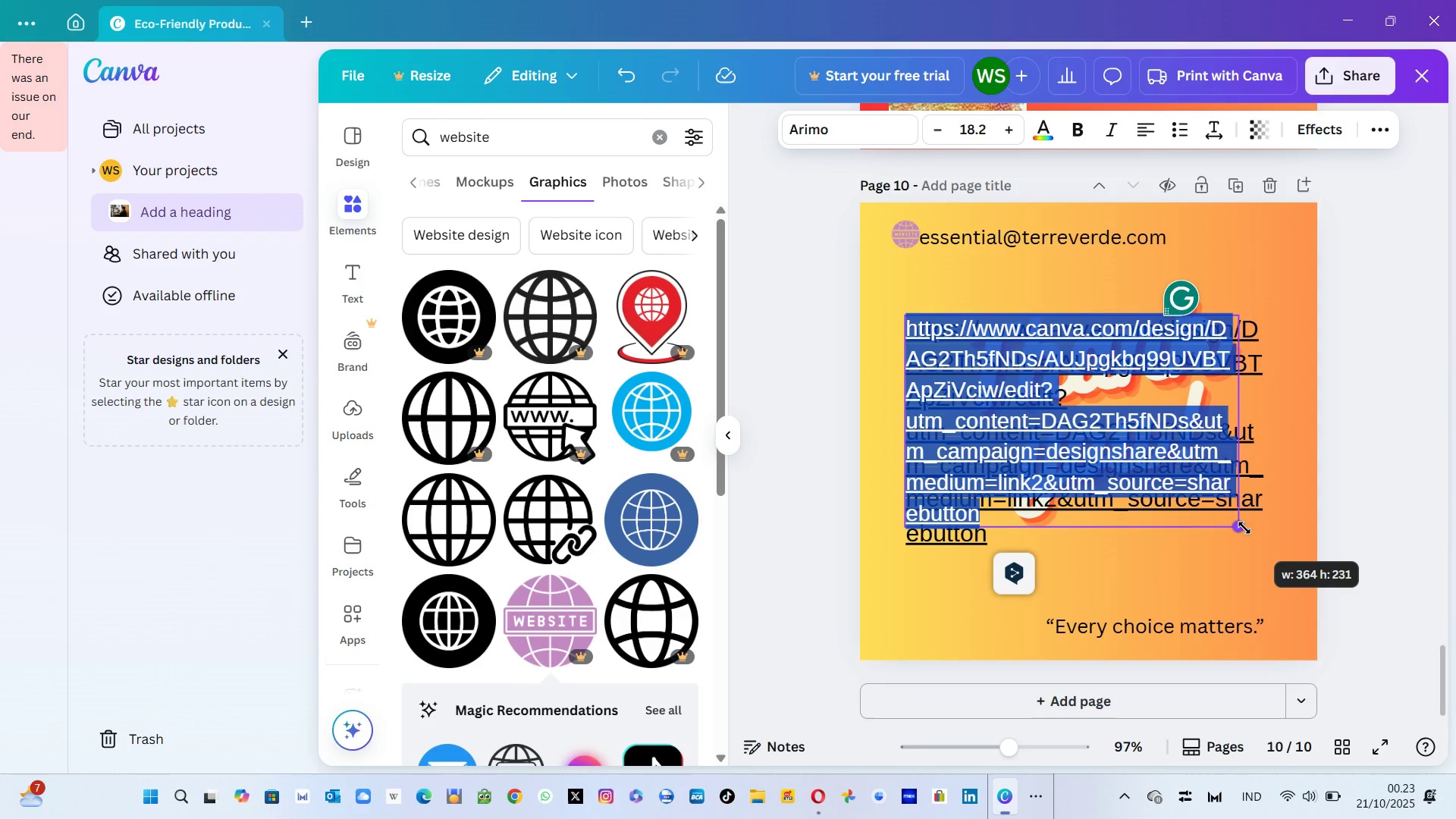 
key(Delete)
 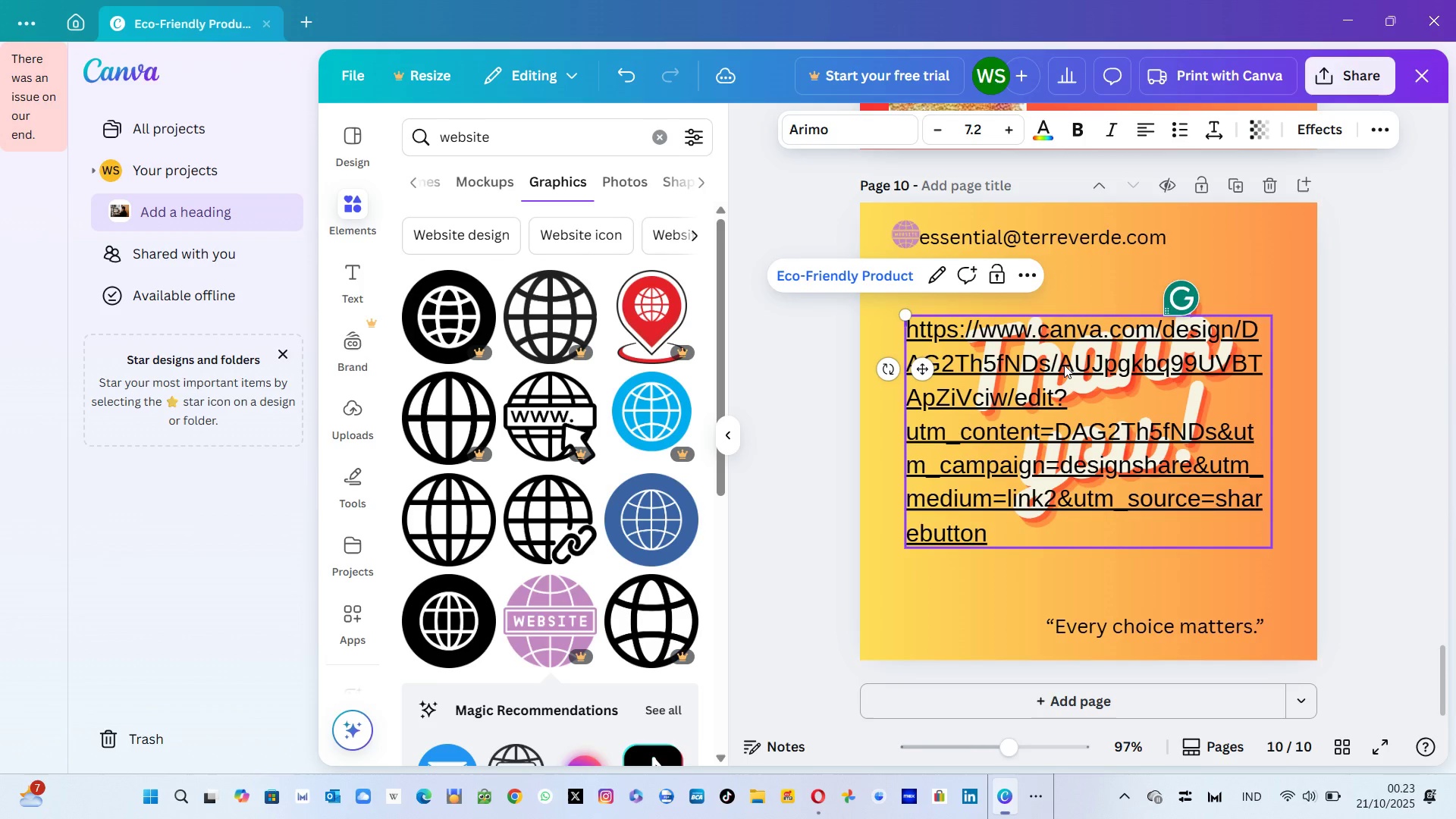 
key(Delete)
 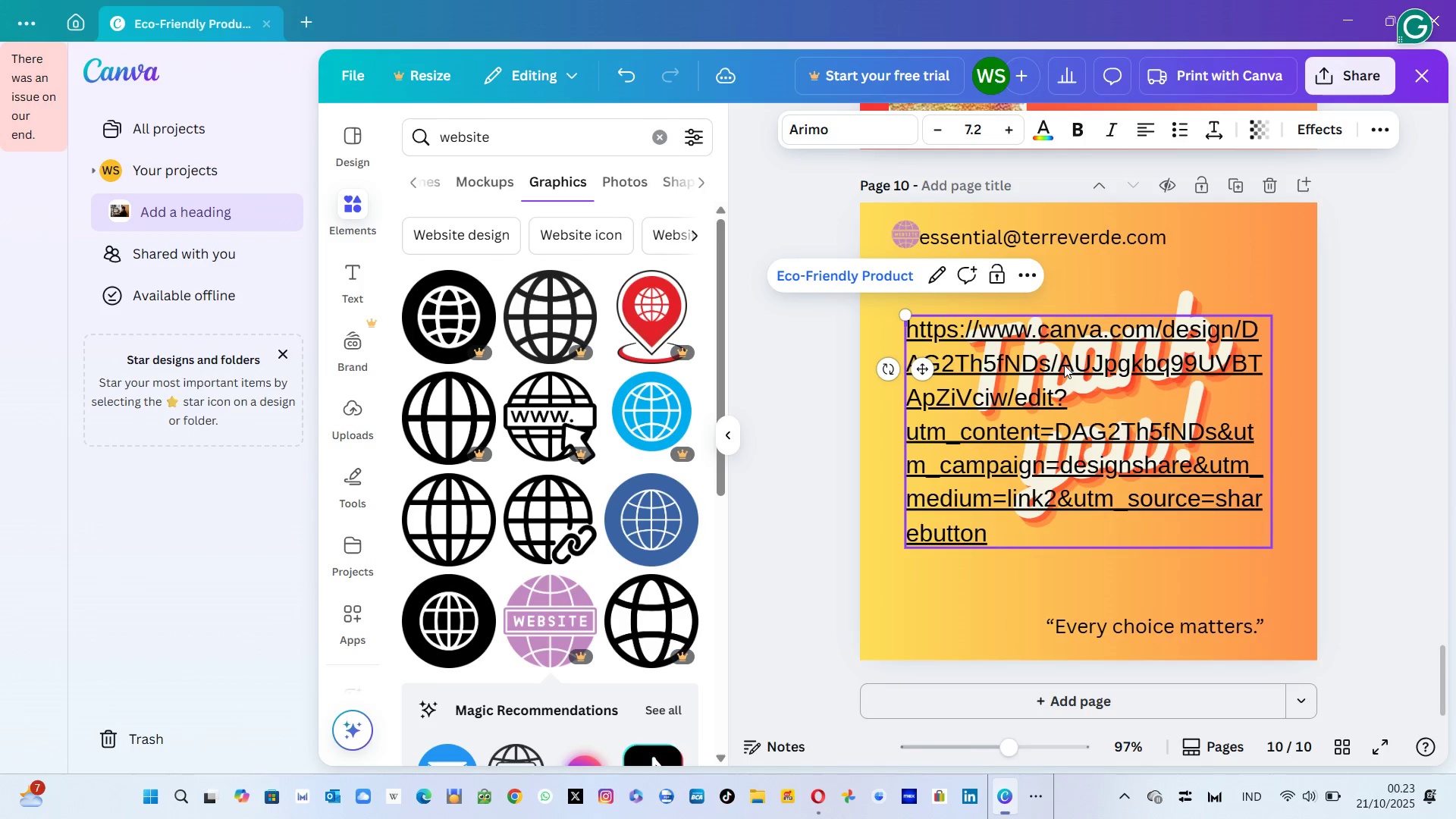 
key(Delete)
 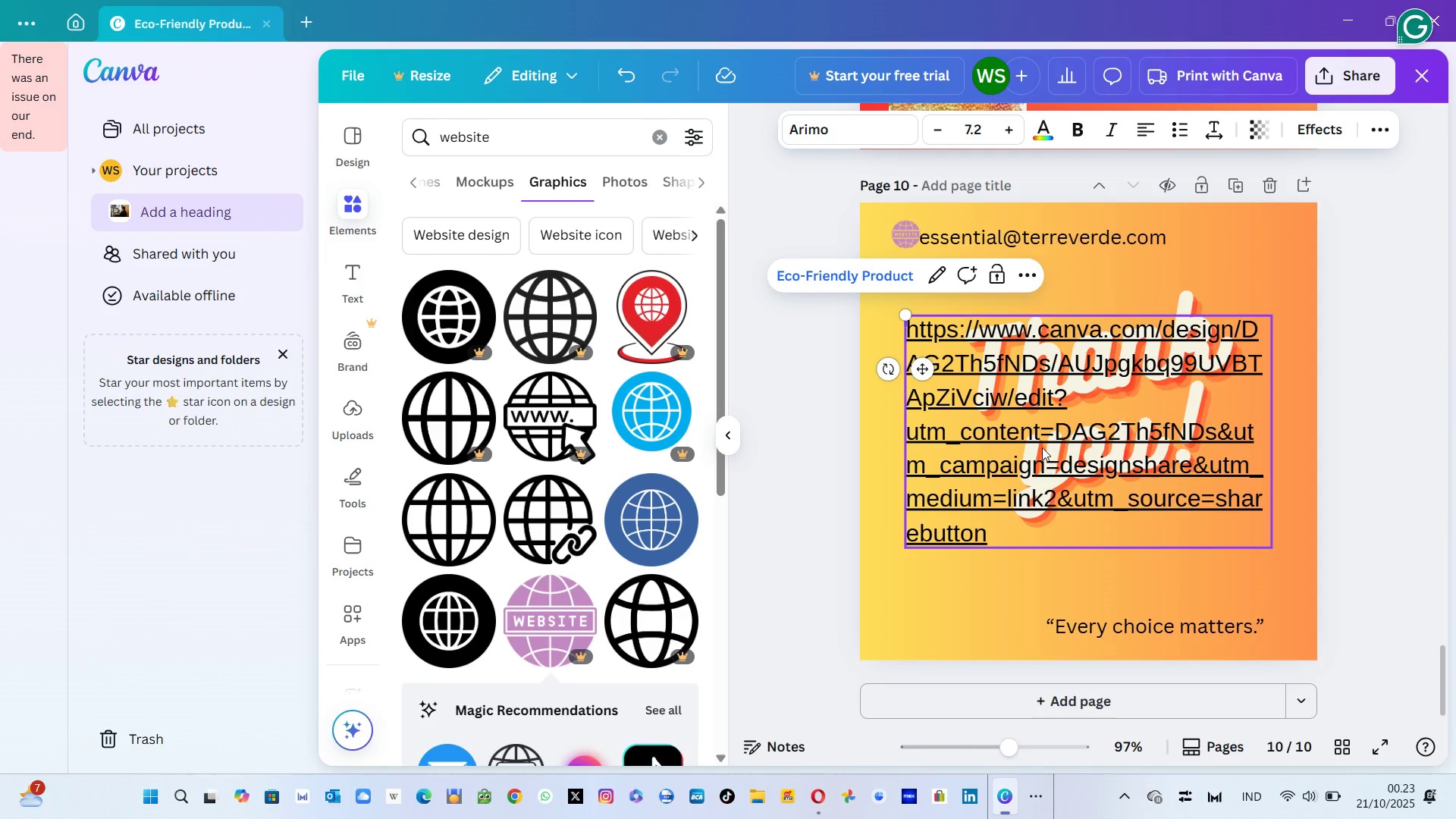 
left_click([1000, 454])
 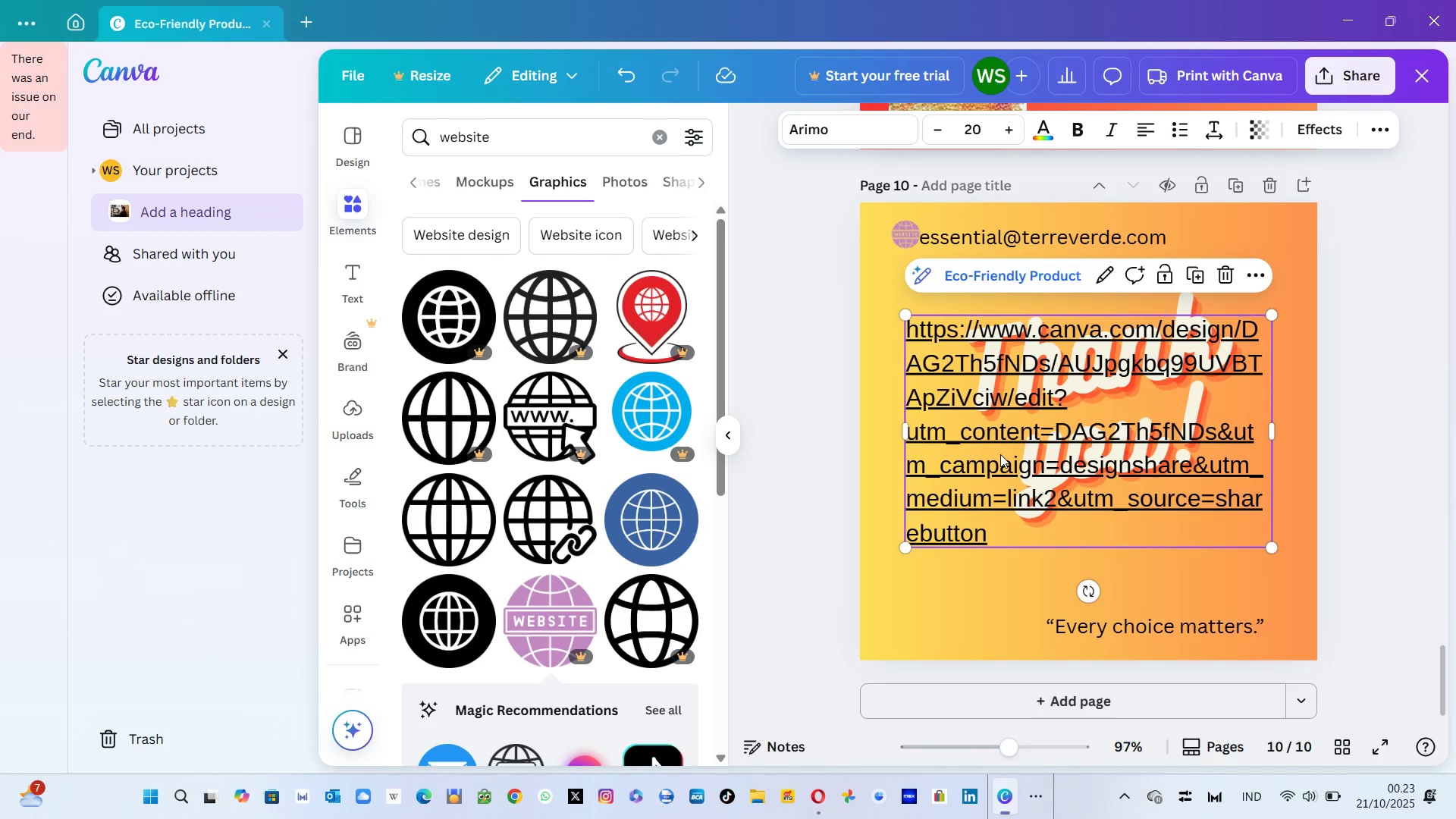 
key(Delete)
 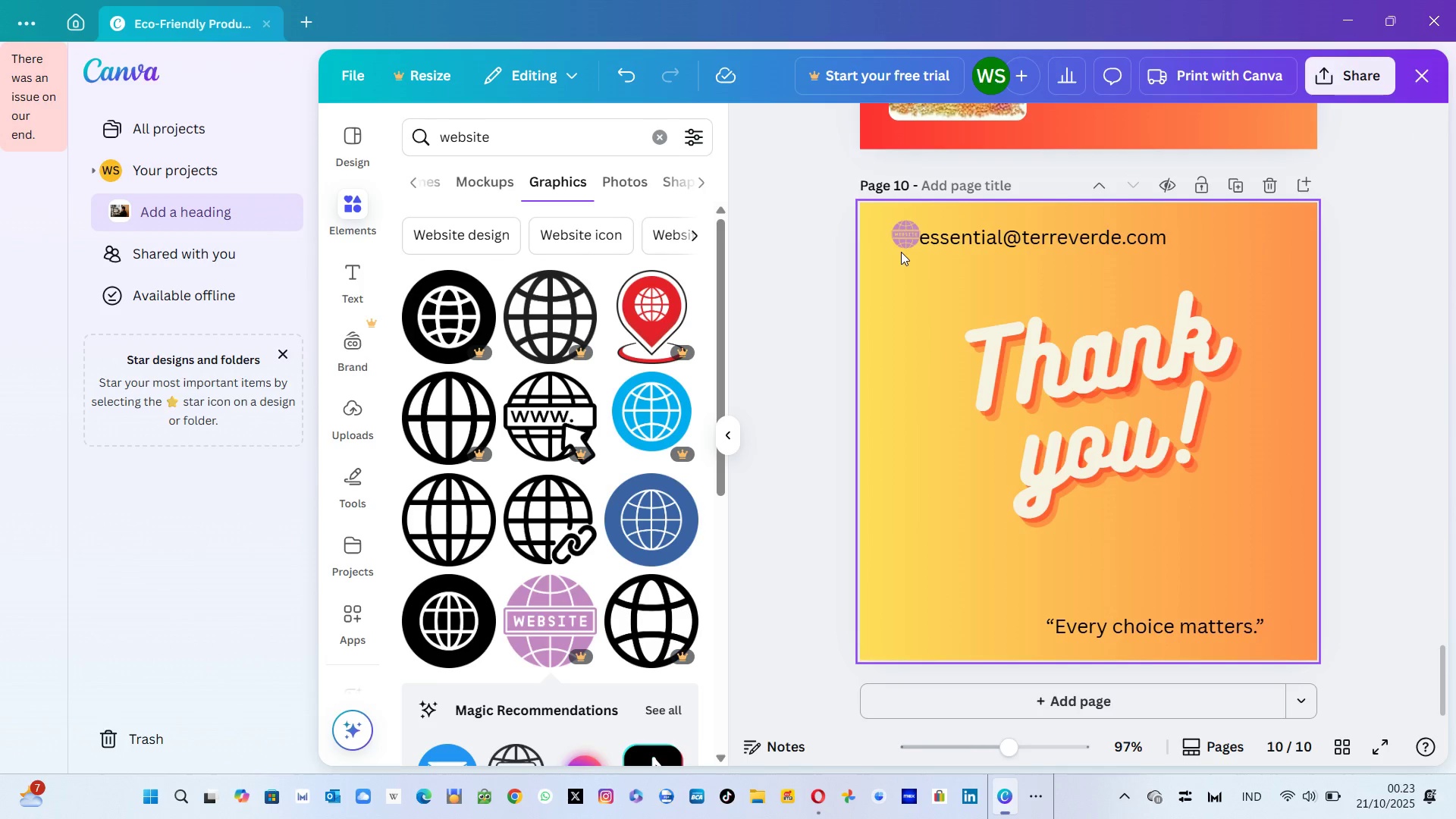 
left_click([902, 234])
 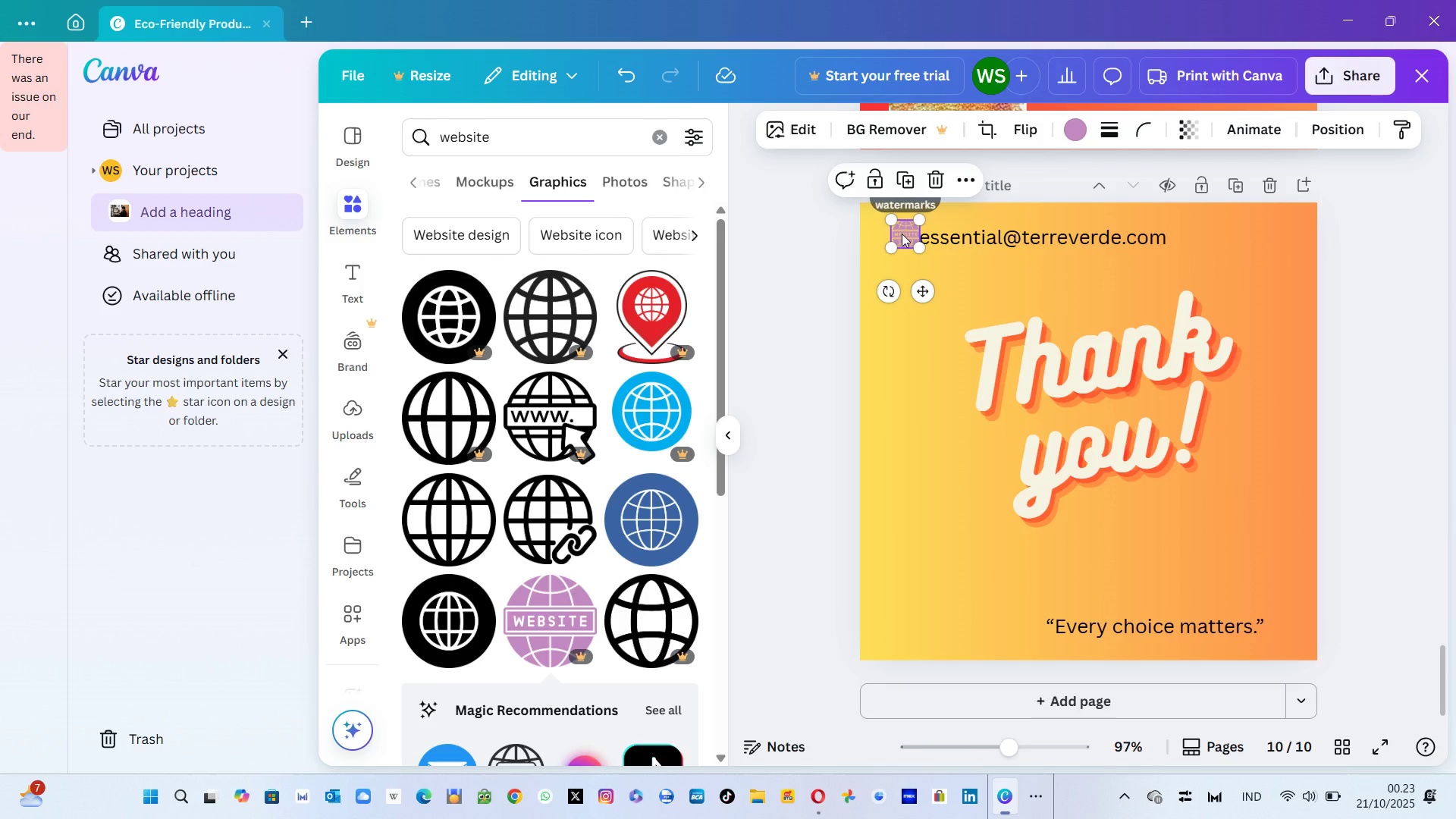 
key(Delete)
 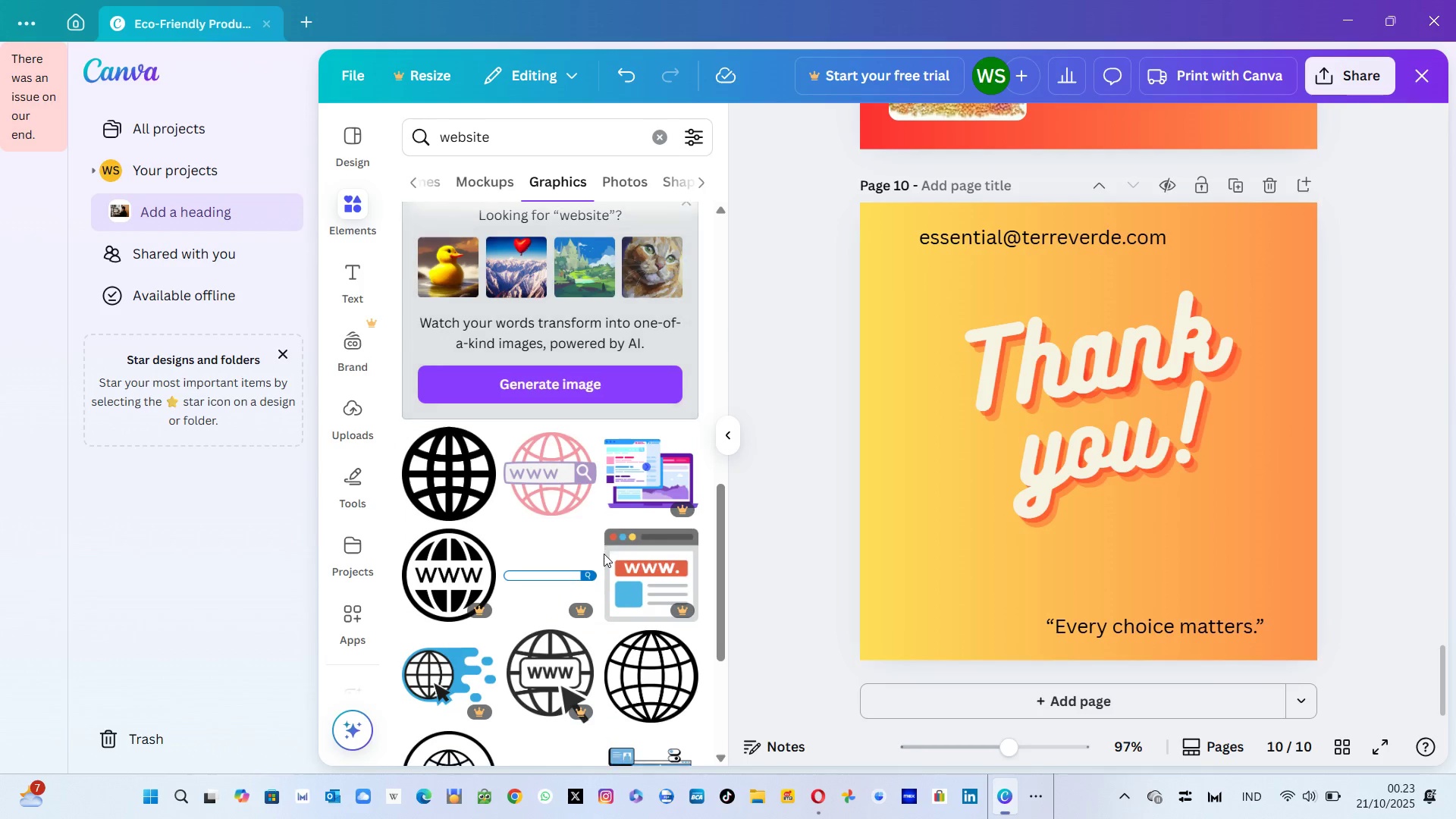 
wait(7.74)
 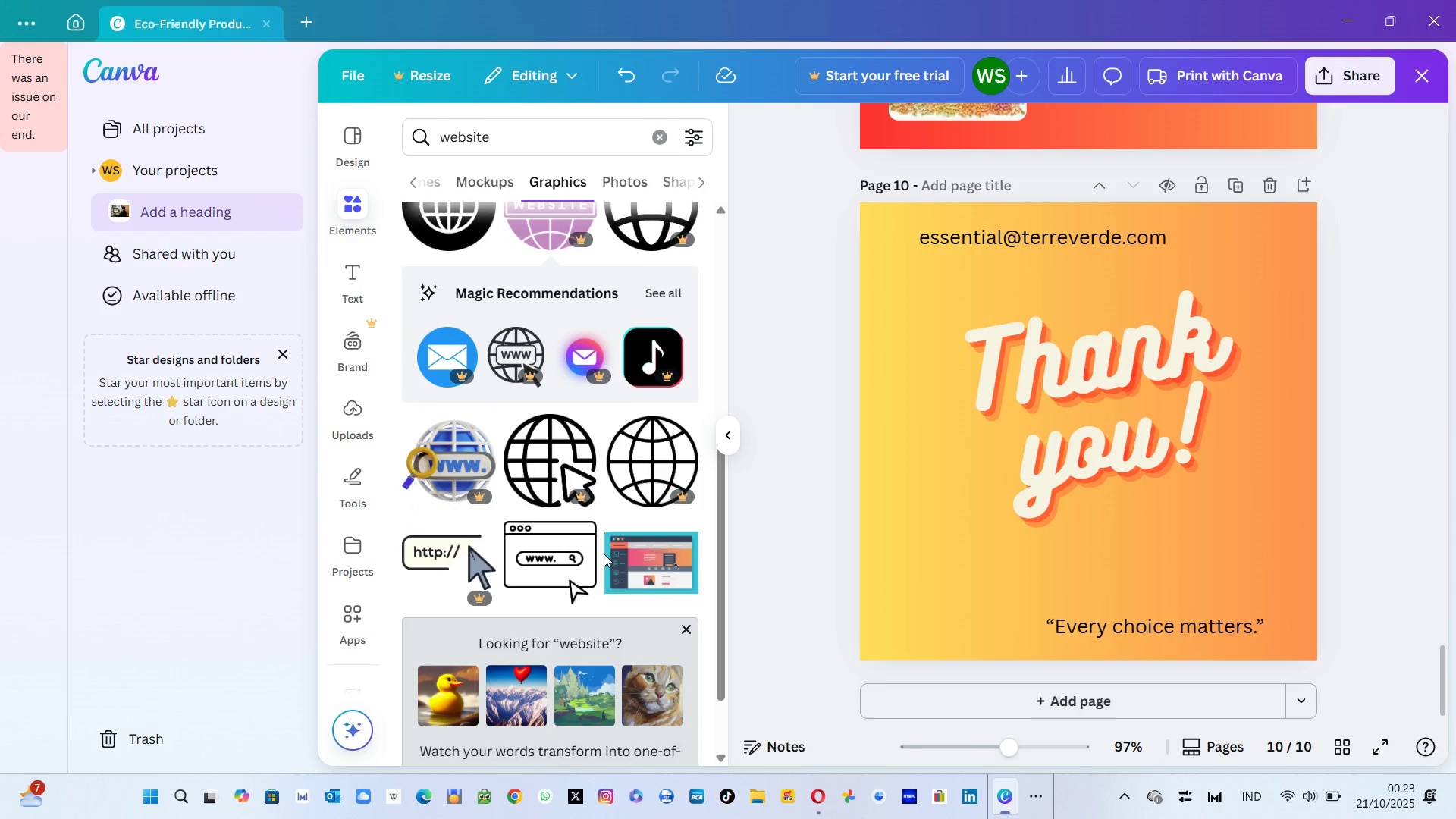 
left_click([564, 504])
 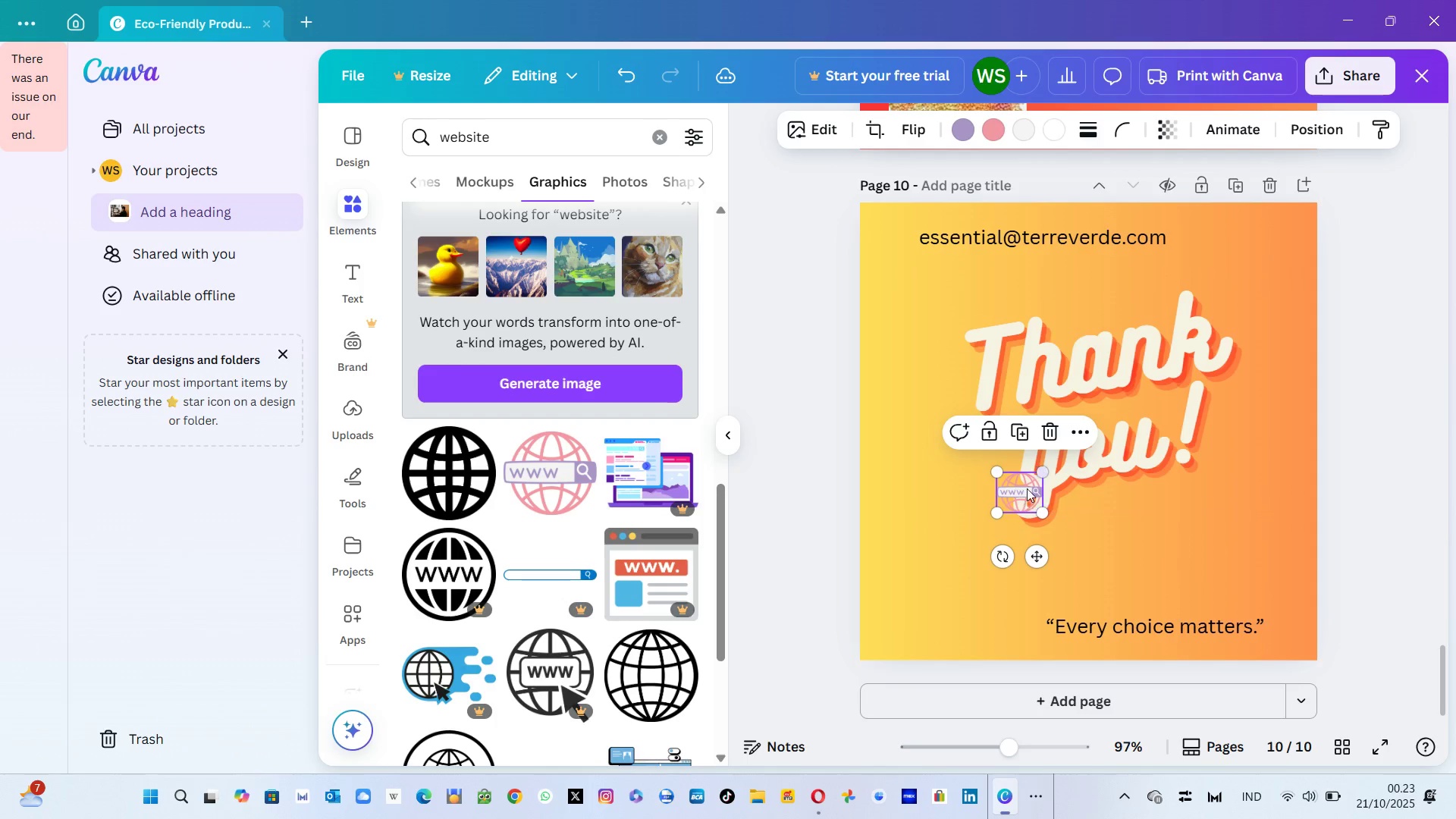 
wait(9.1)
 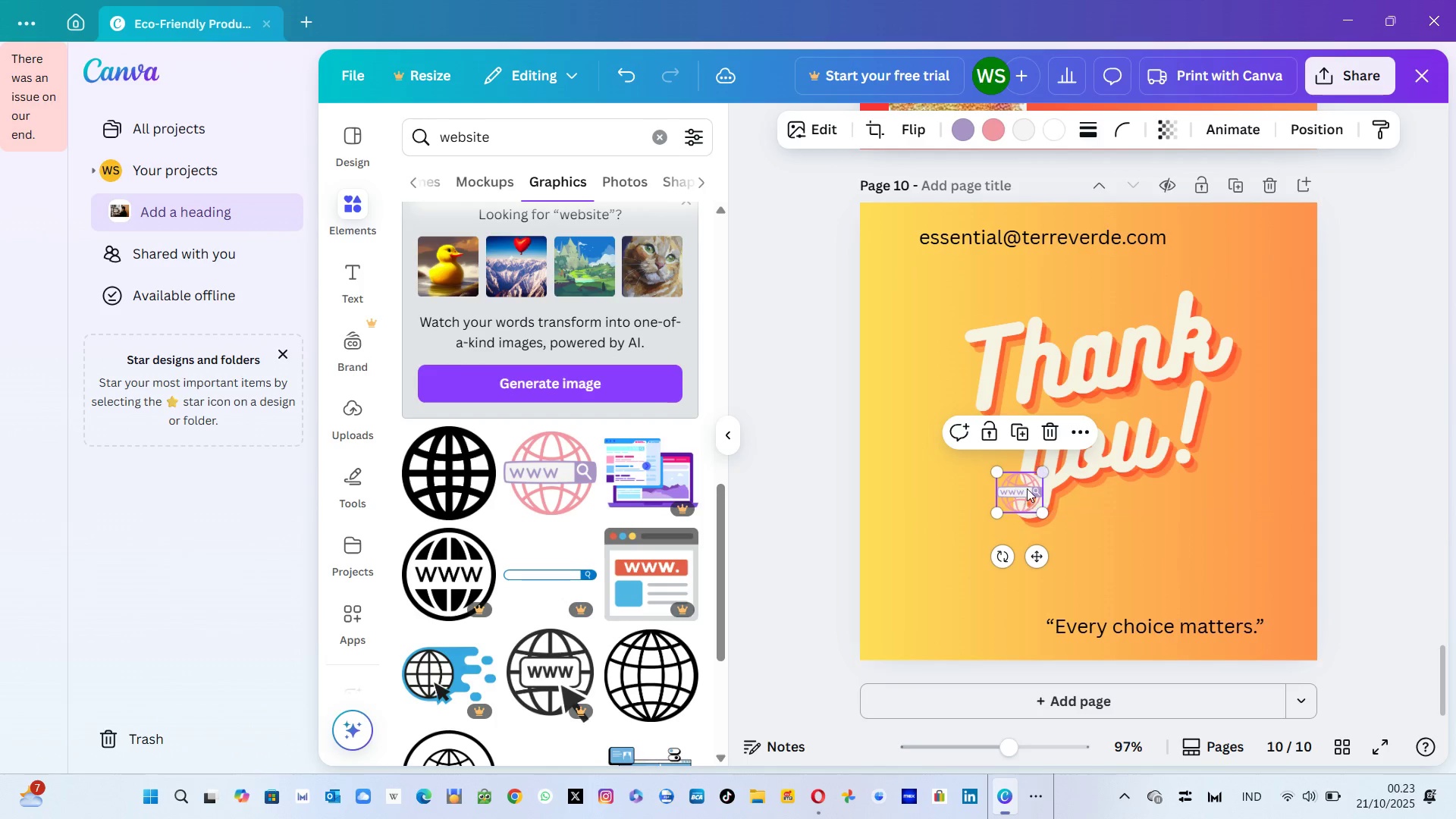 
left_click([894, 229])
 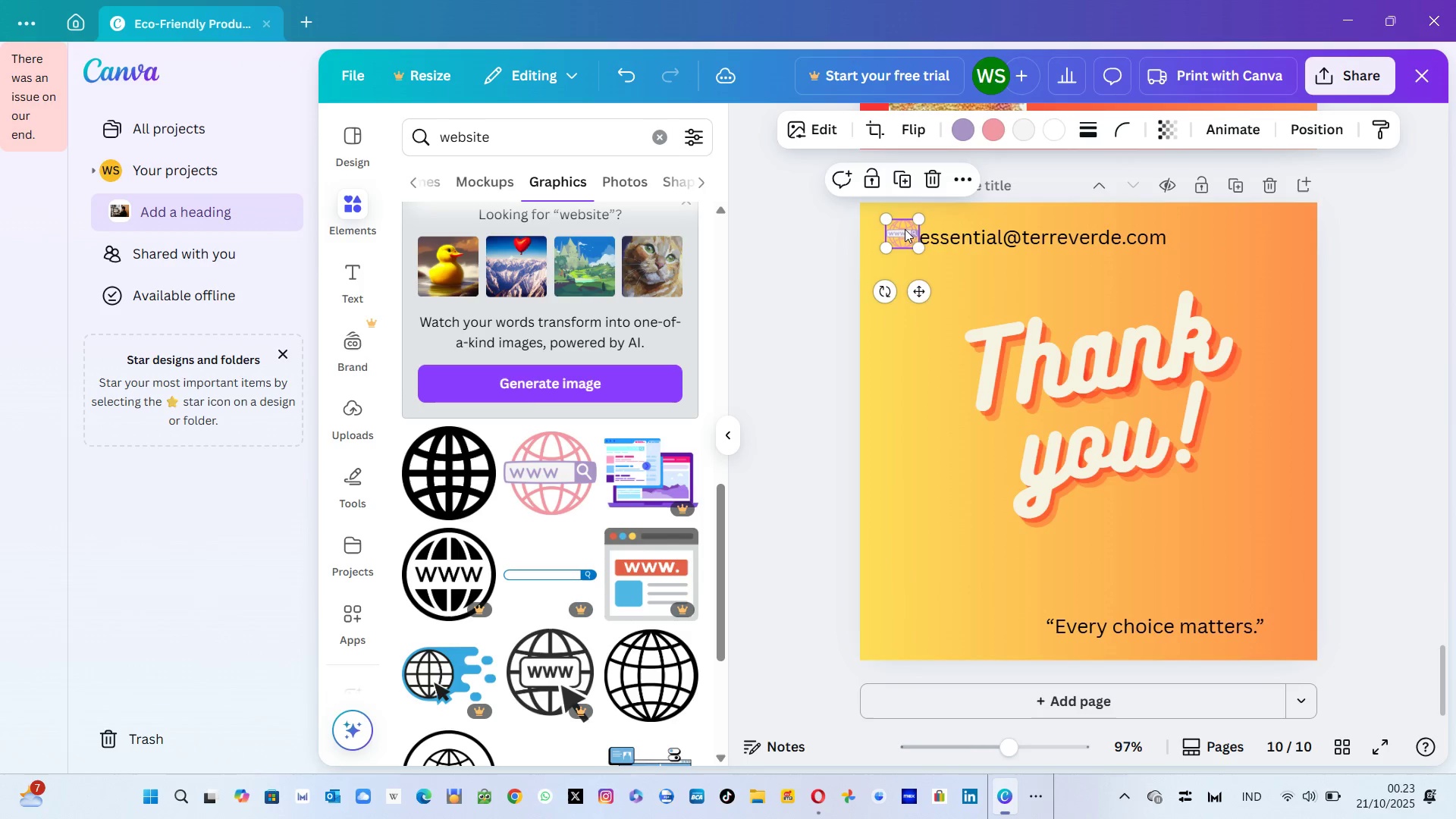 
wait(5.51)
 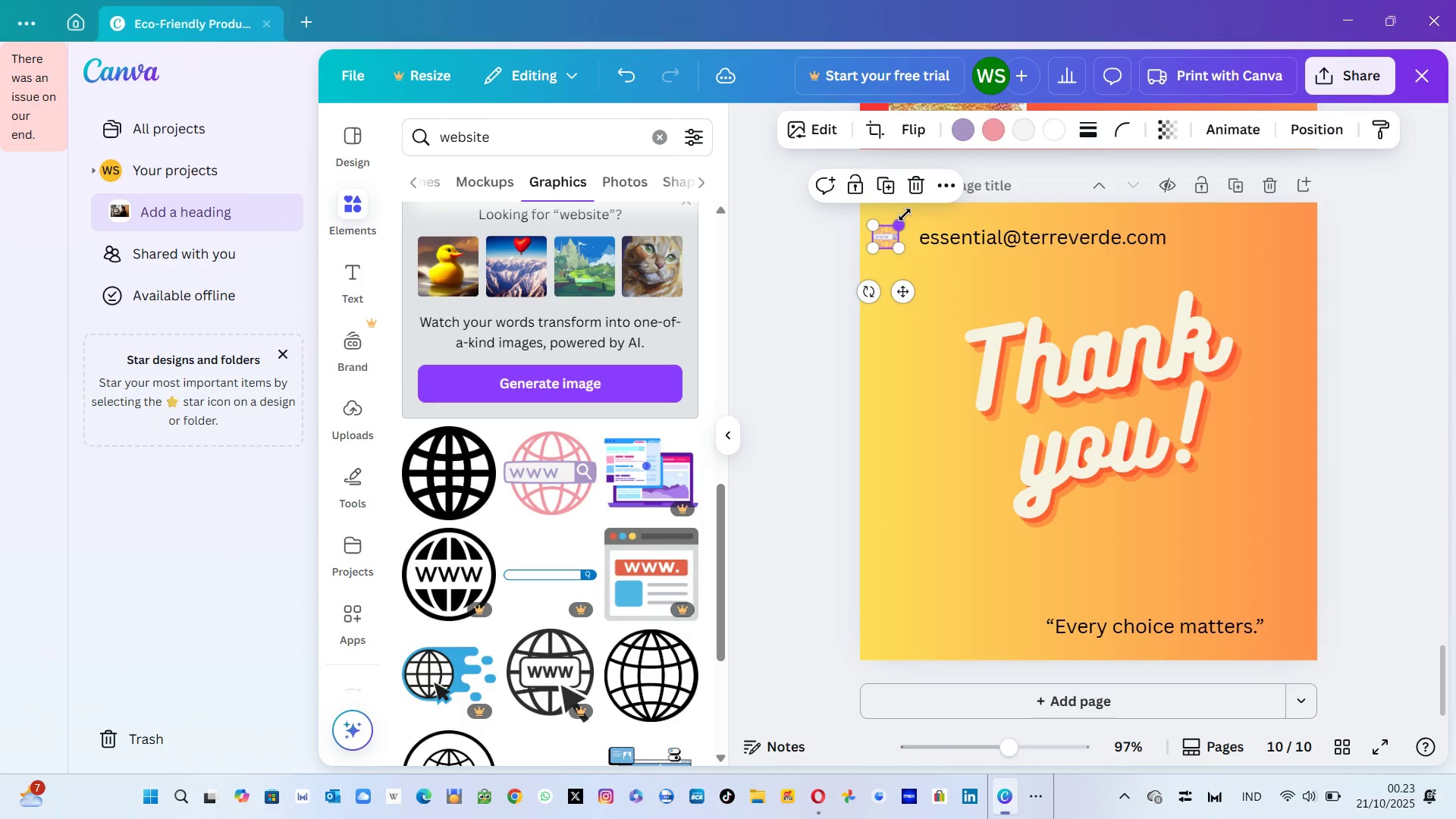 
left_click([888, 438])
 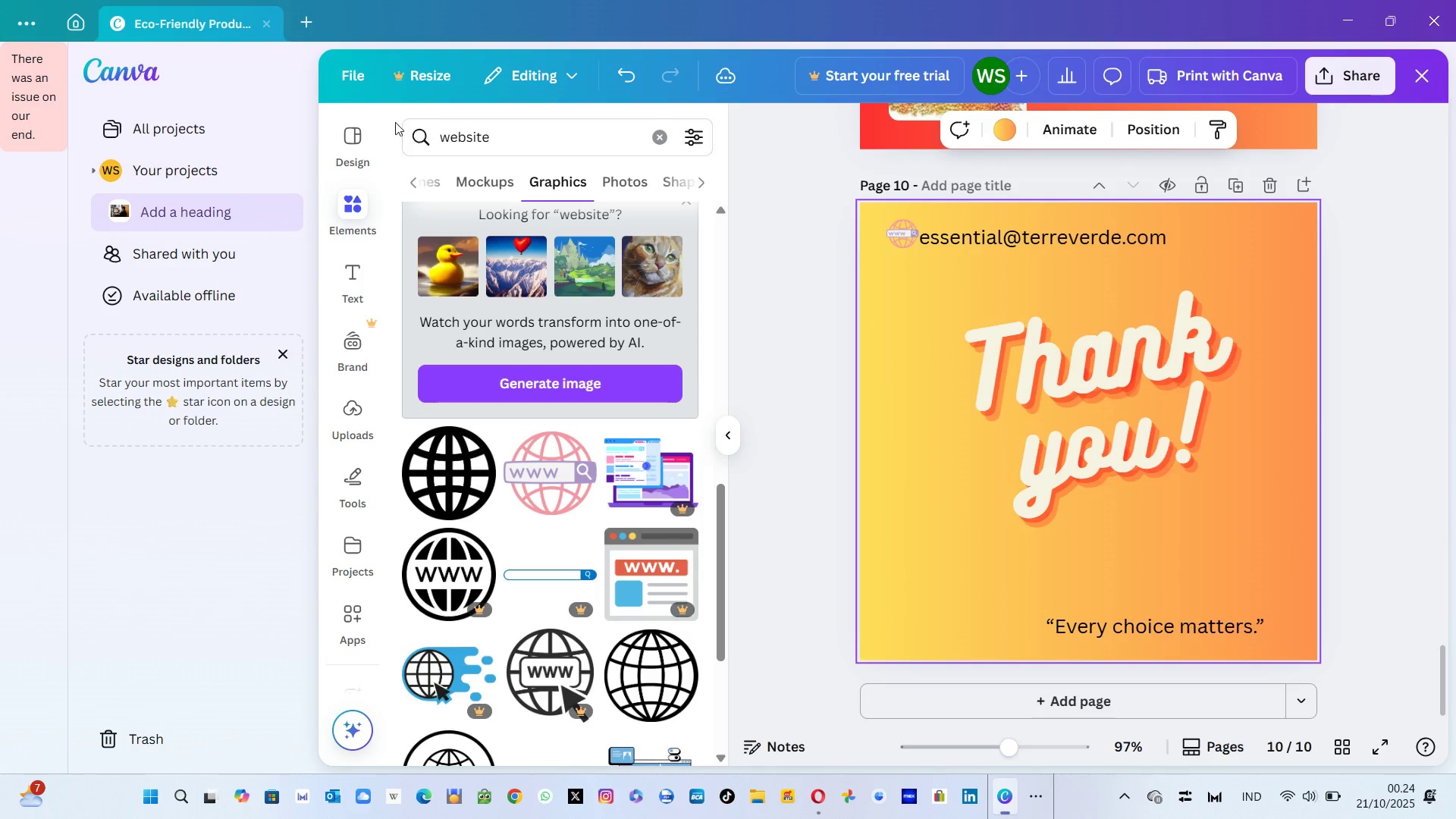 
left_click([351, 78])
 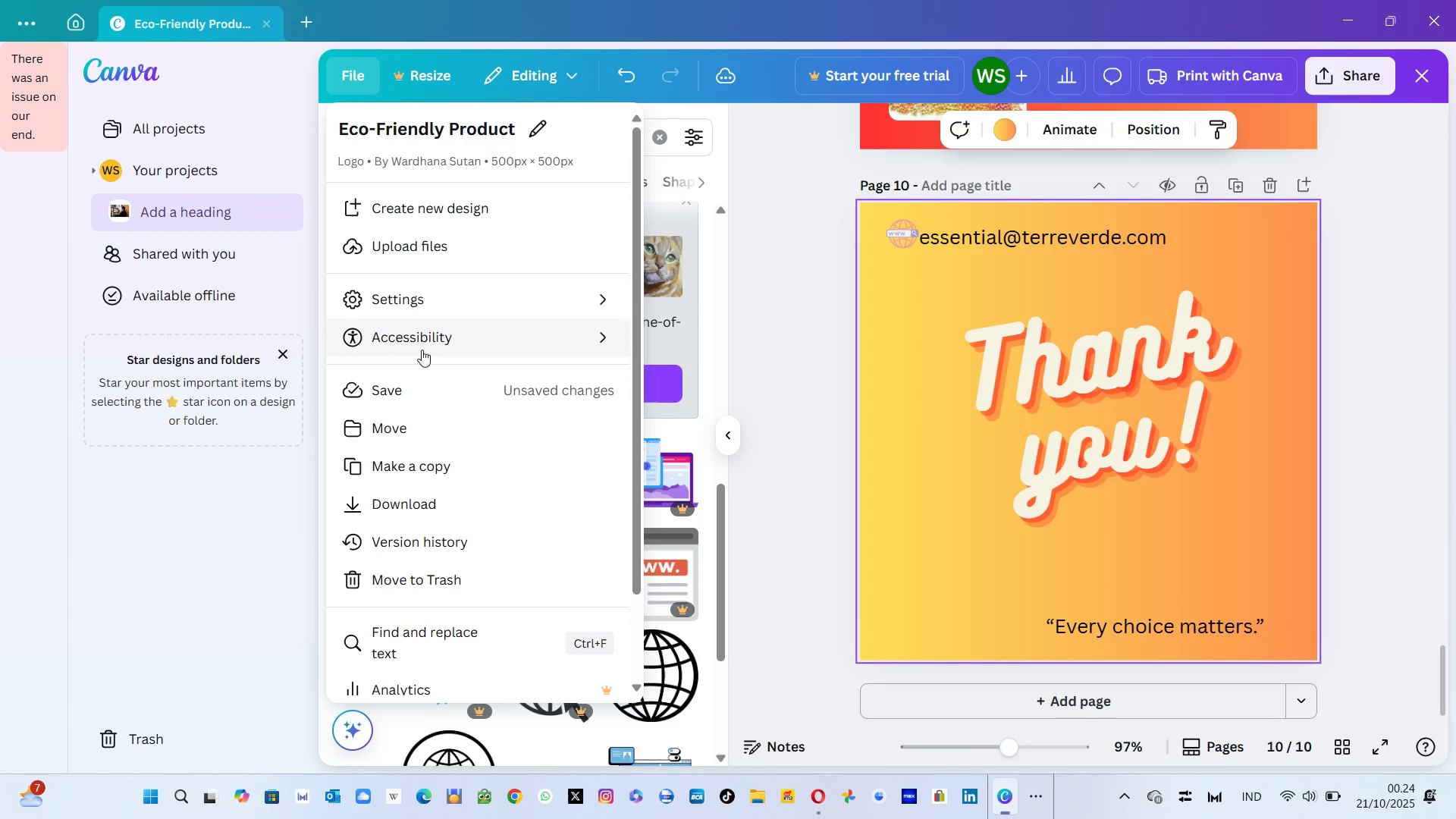 
left_click([433, 386])